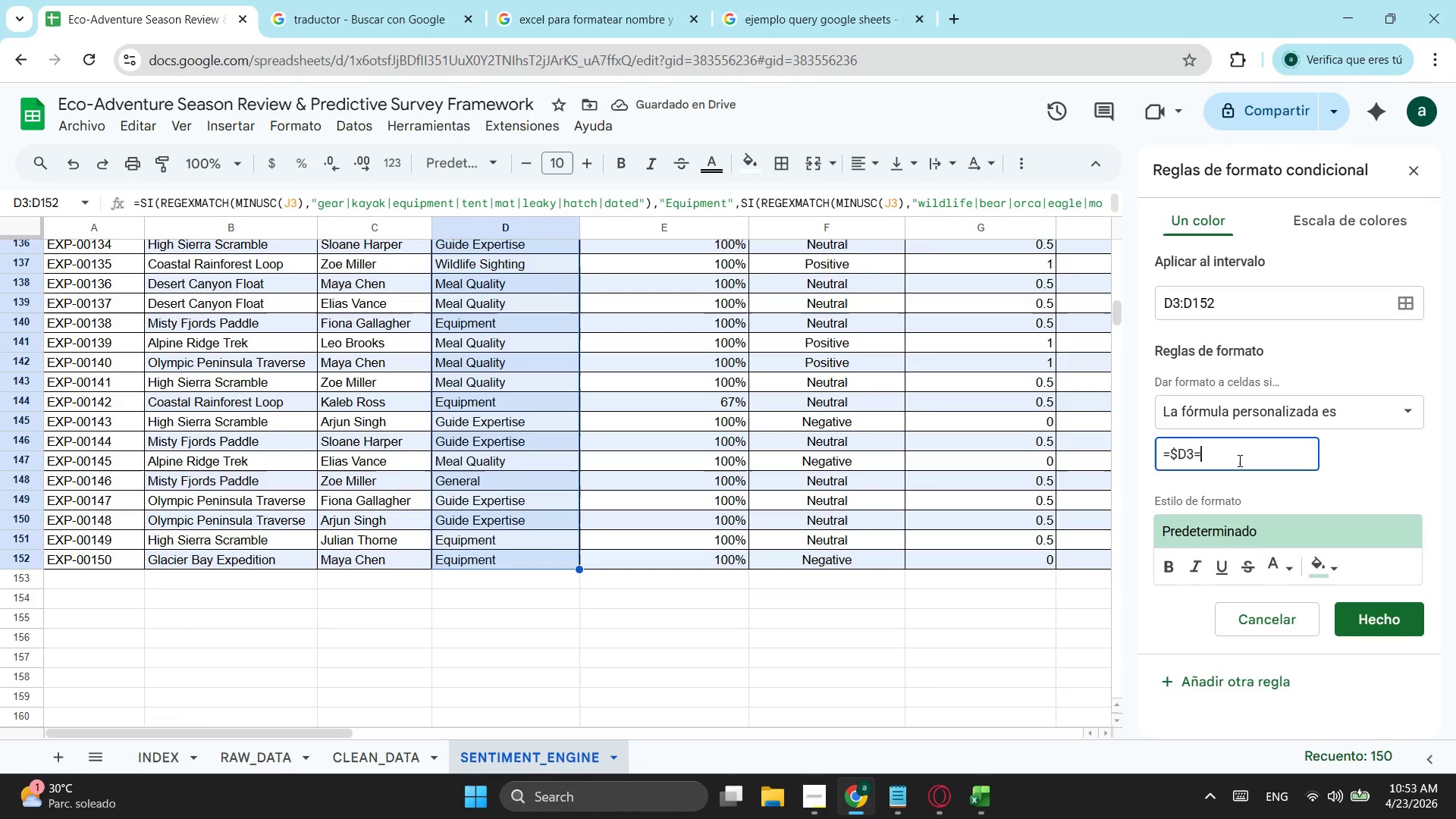 
type("EQ)
key(Backspace)
type(QUI)
key(Backspace)
key(Backspace)
key(Backspace)
type(quipment")
 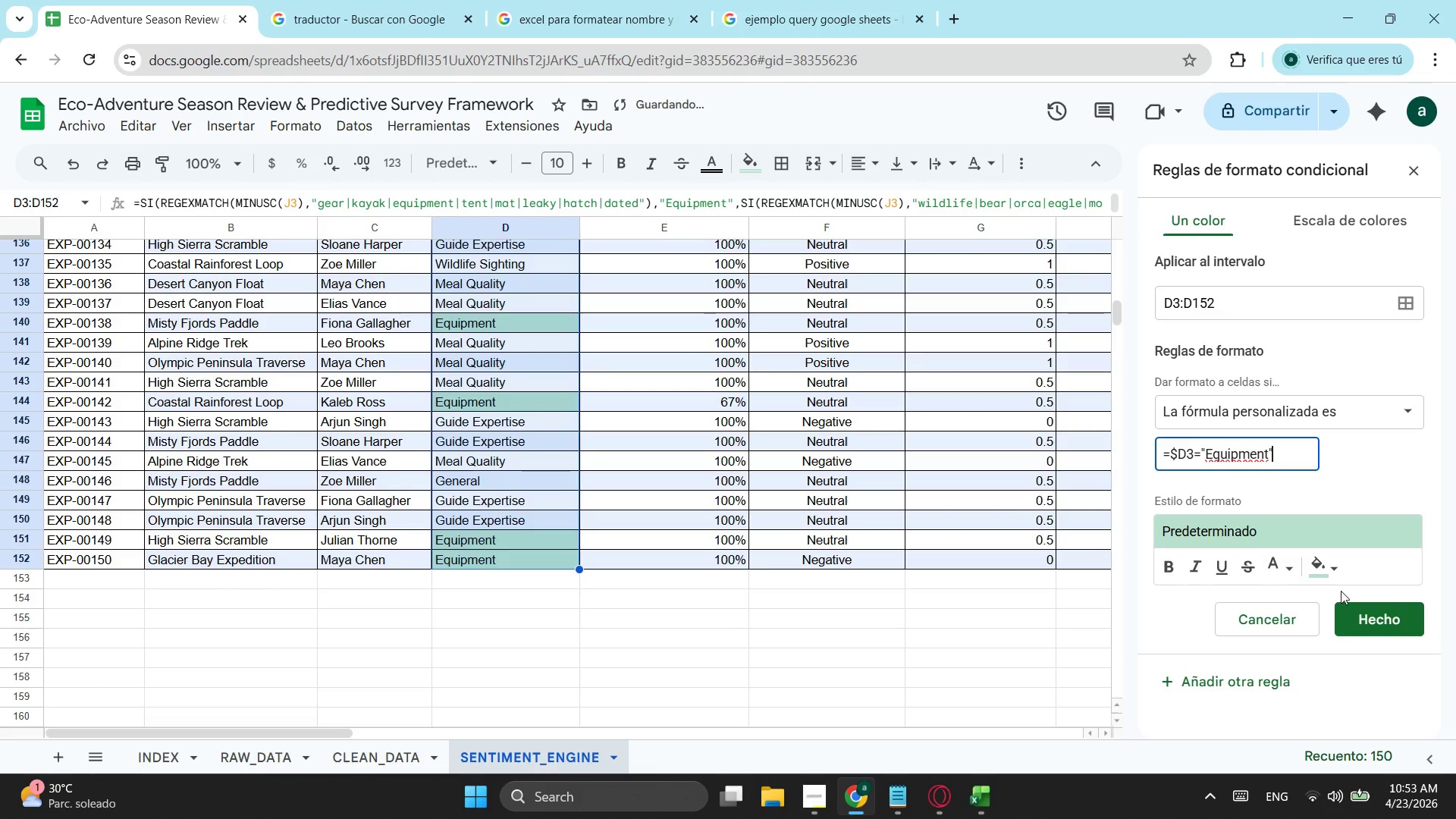 
left_click([1323, 566])
 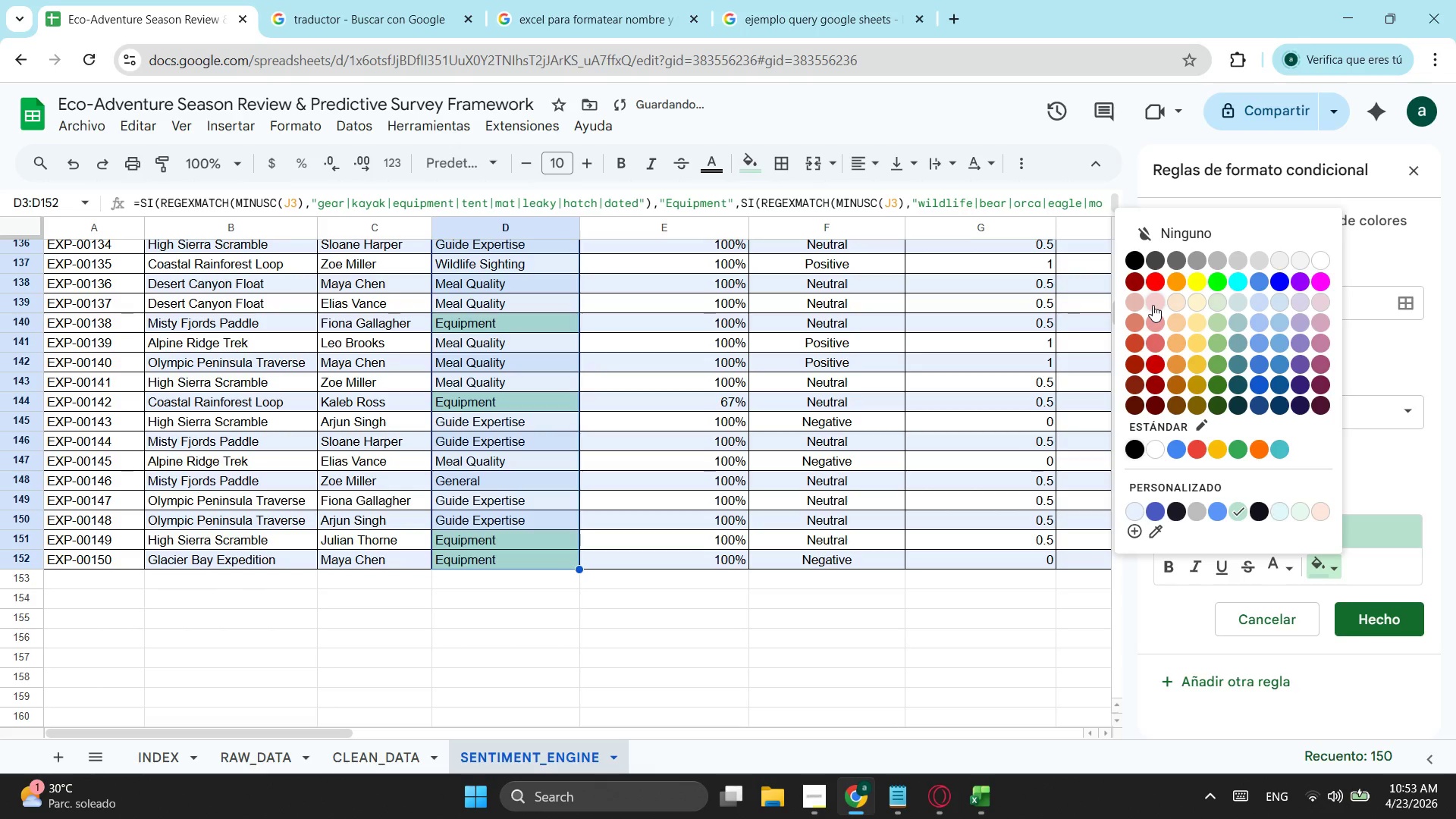 
left_click([1153, 305])
 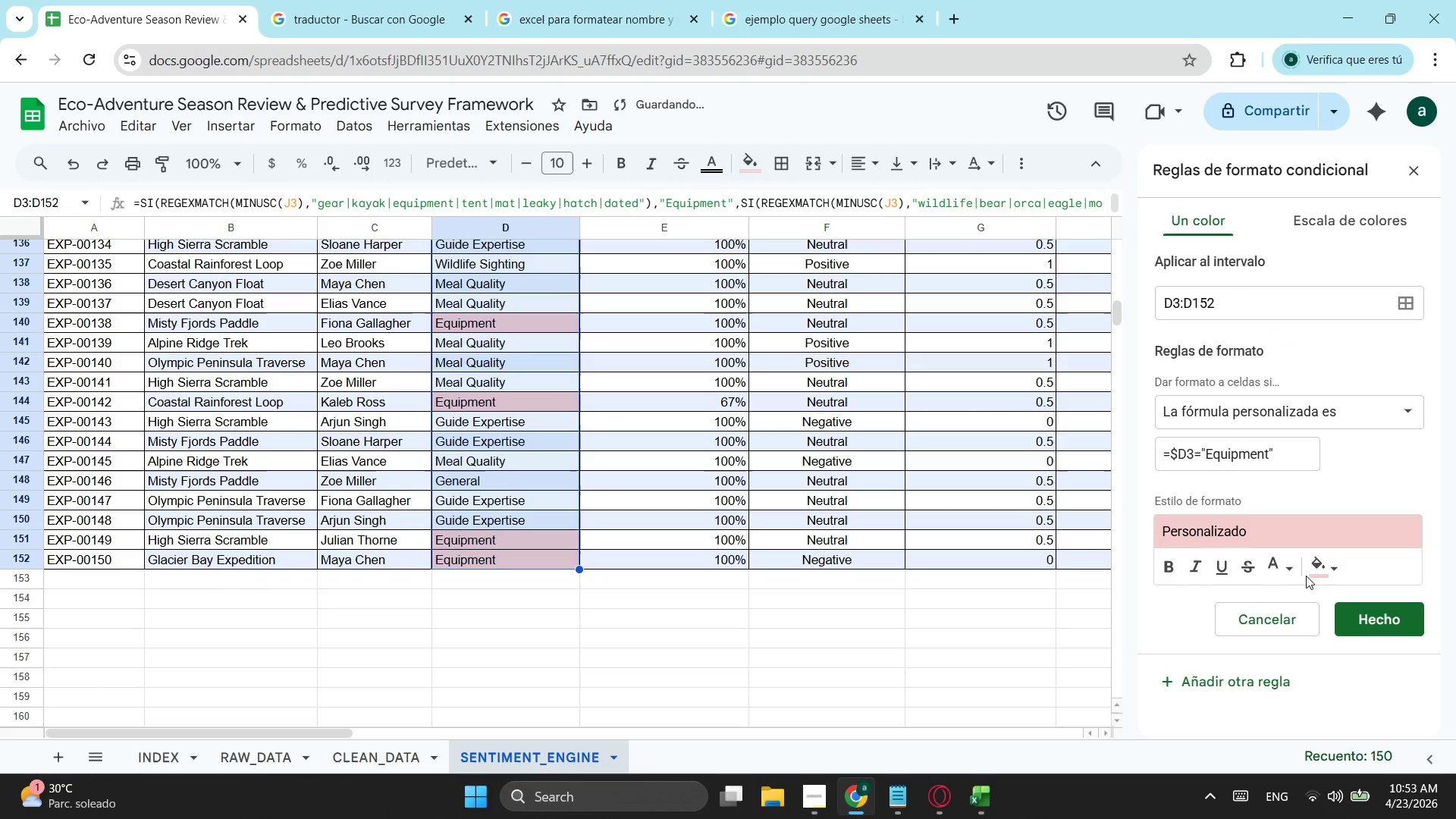 
left_click([1312, 556])
 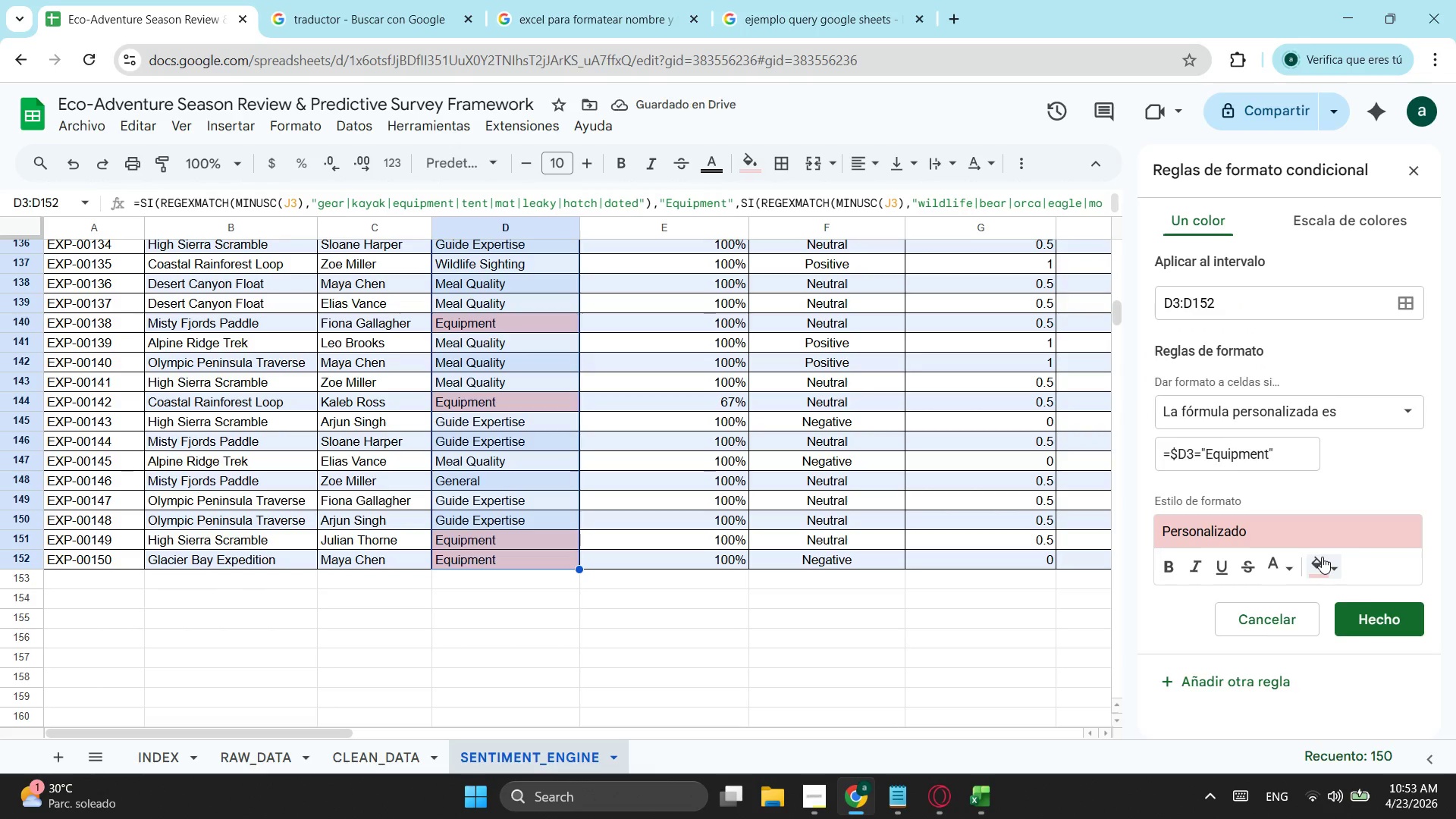 
left_click([1323, 556])
 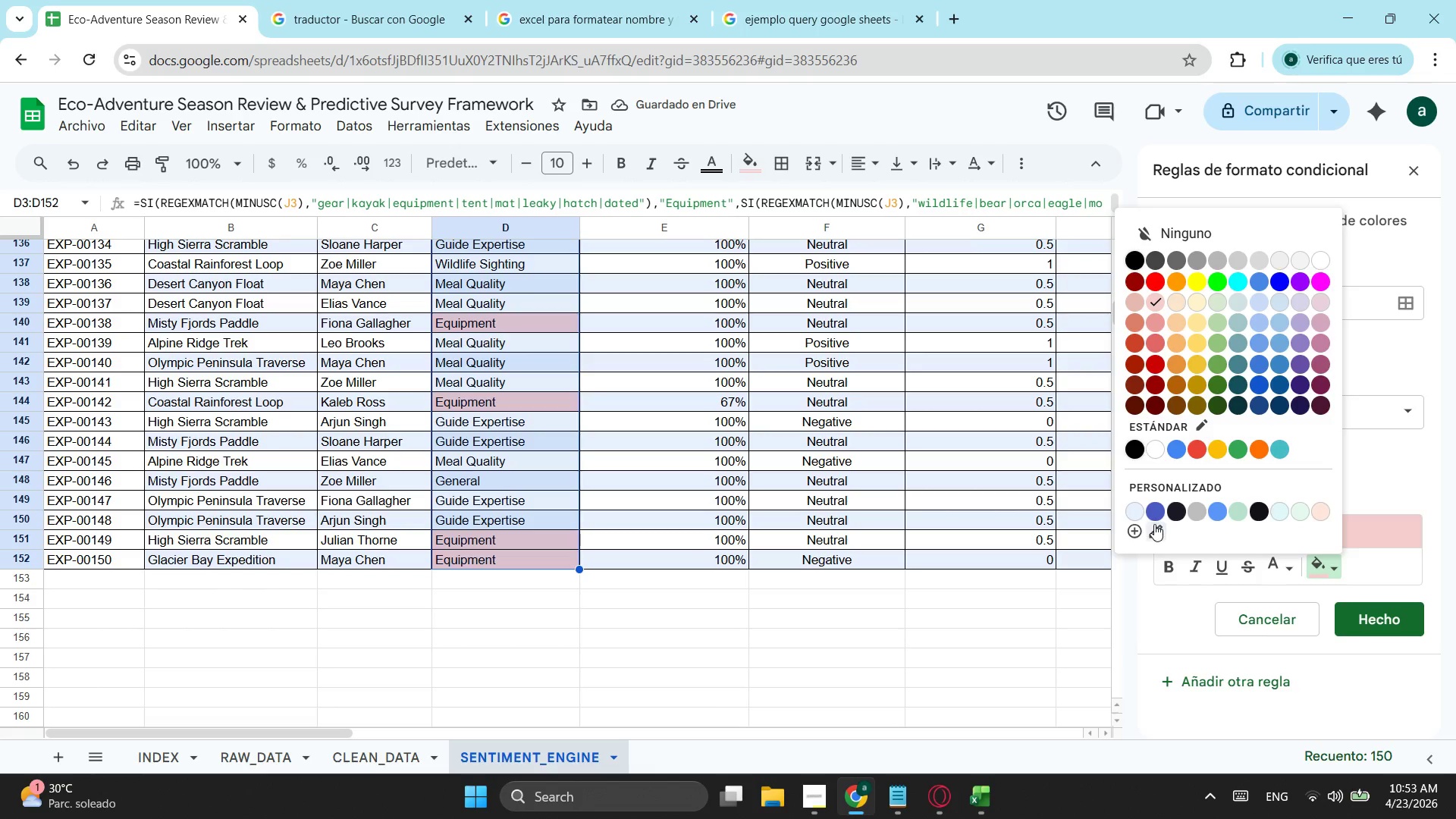 
left_click([1154, 524])
 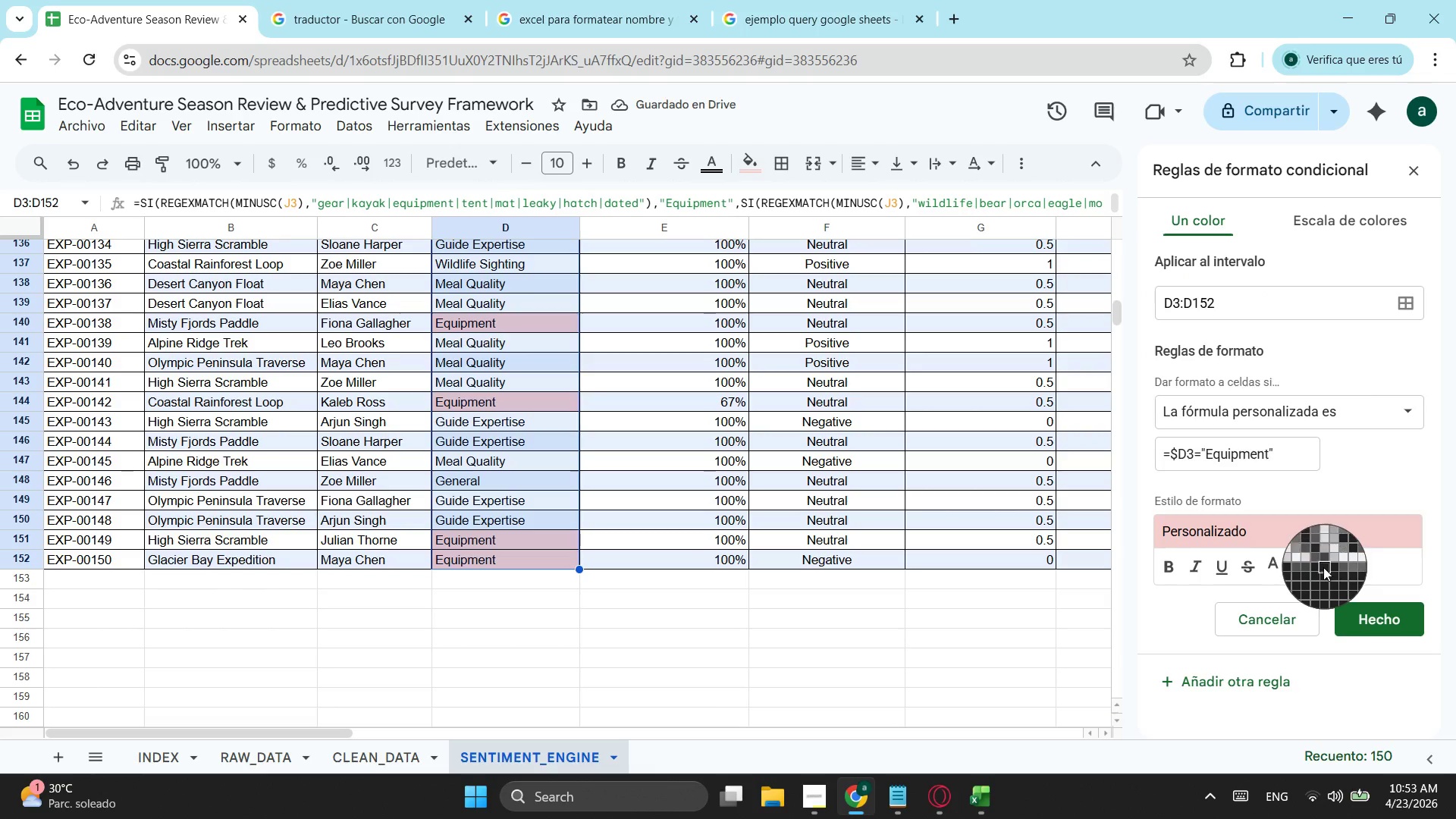 
key(Escape)
 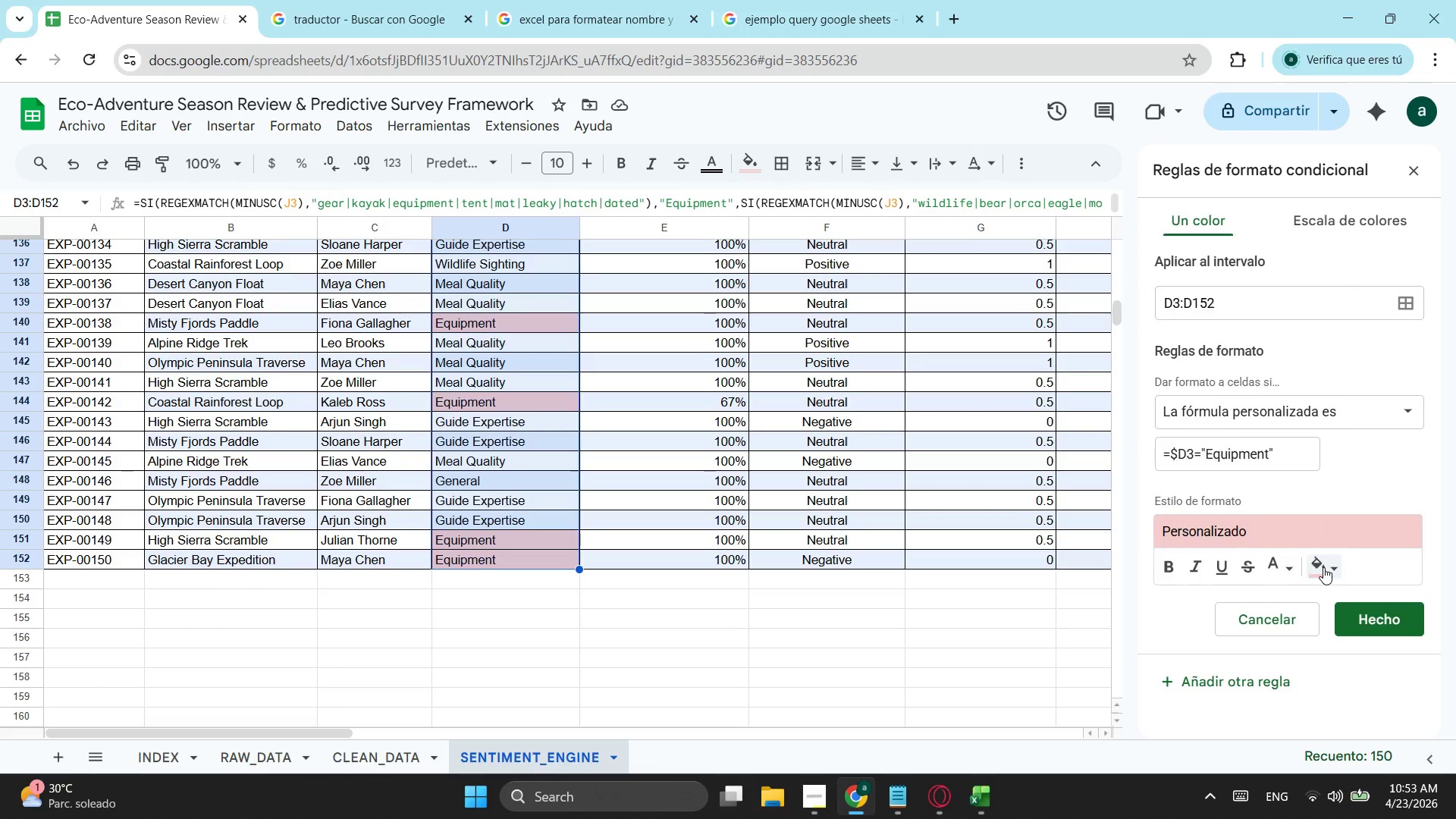 
double_click([1323, 567])
 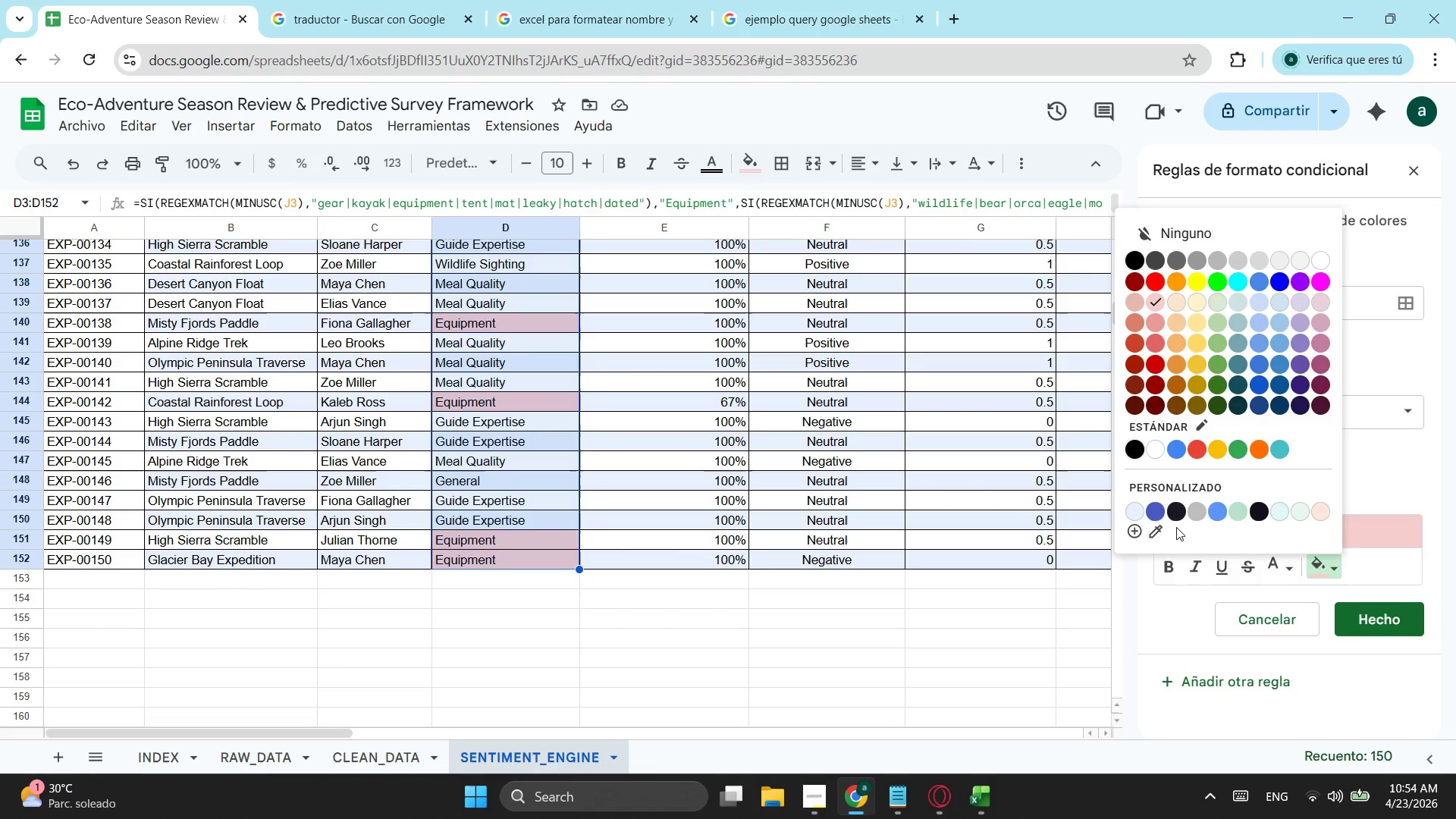 
left_click([1136, 538])
 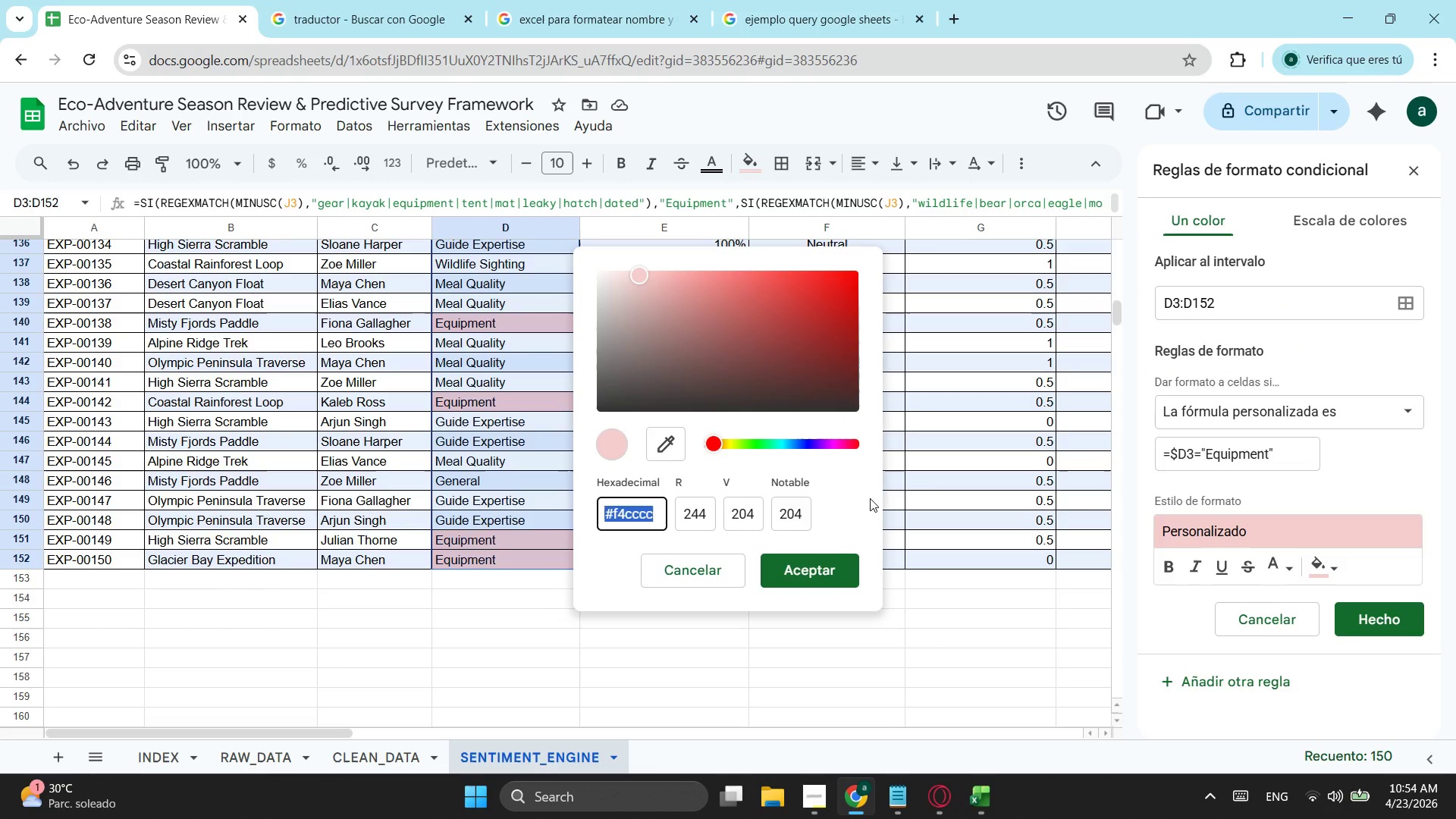 
type(fff2cc)
 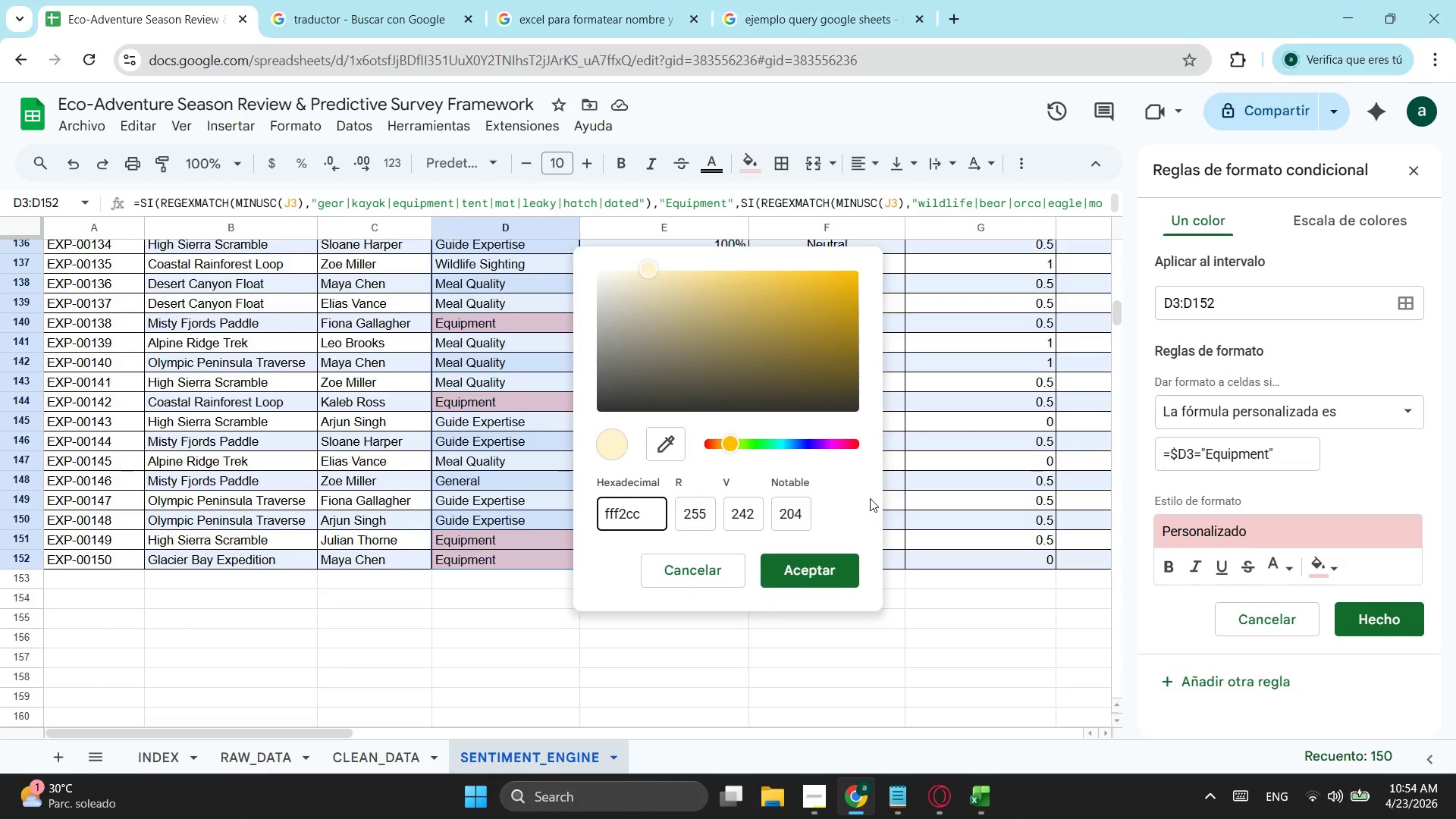 
key(Enter)
 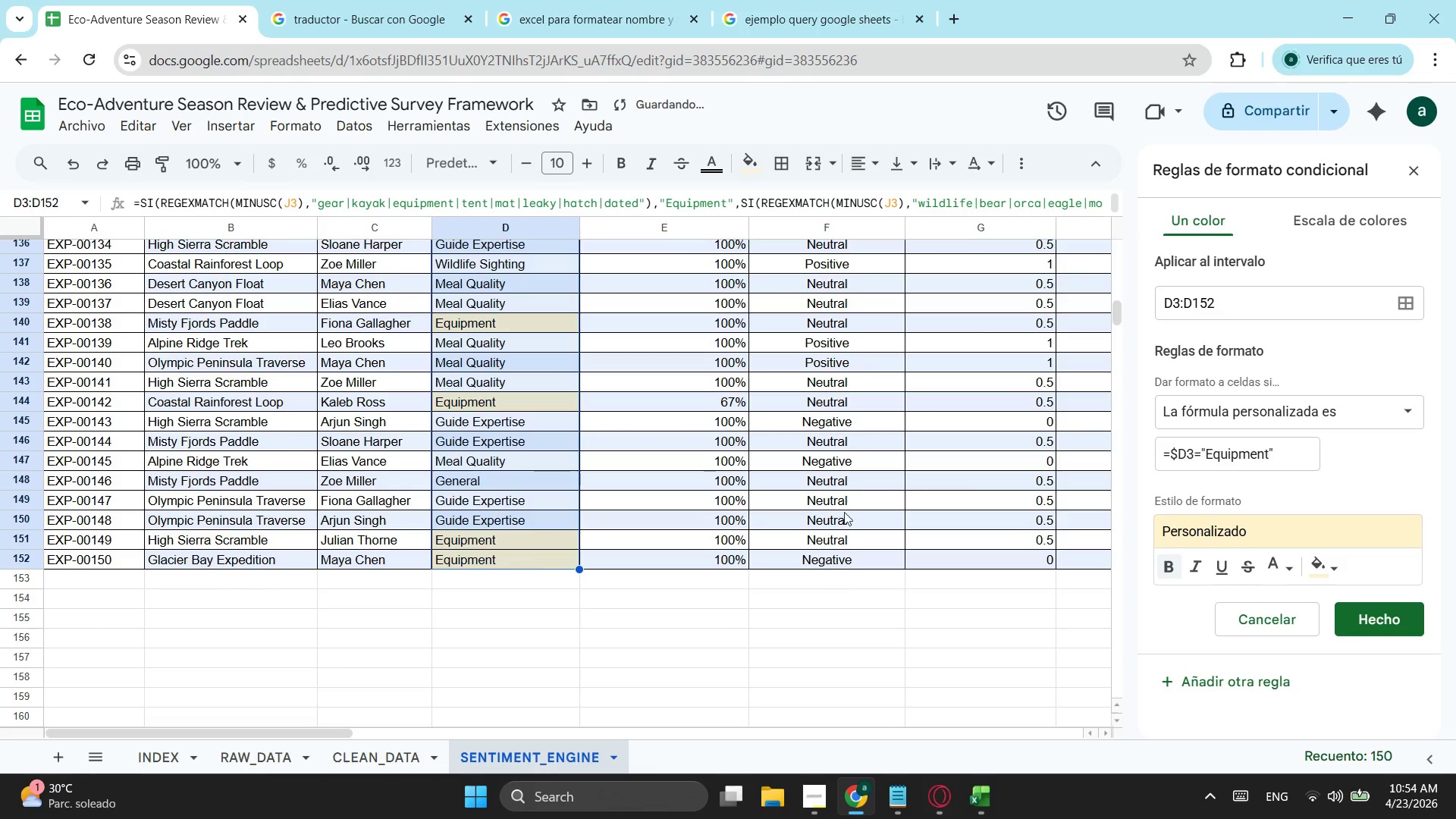 
left_click([676, 518])
 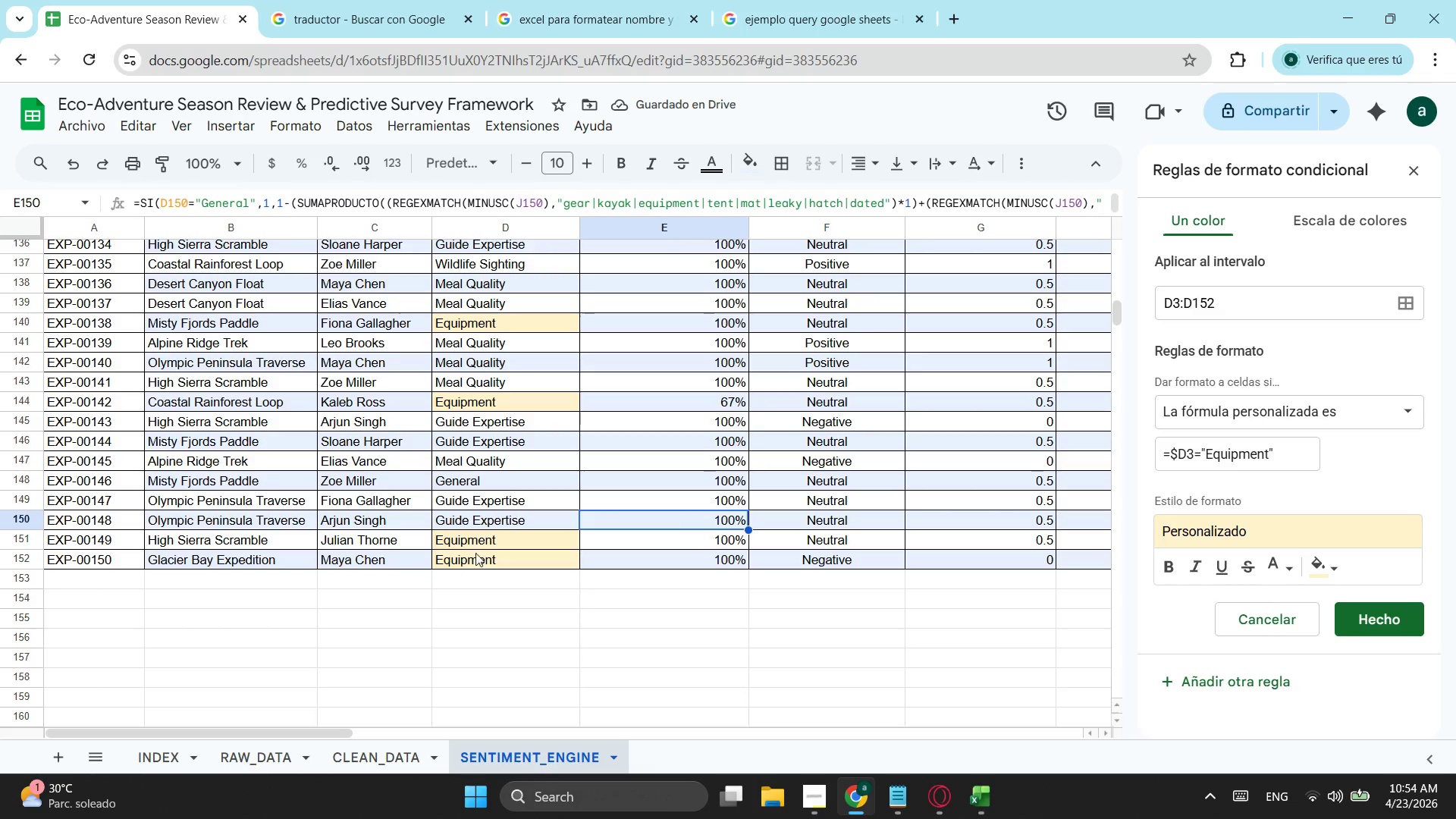 
left_click_drag(start_coordinate=[477, 552], to_coordinate=[510, 302])
 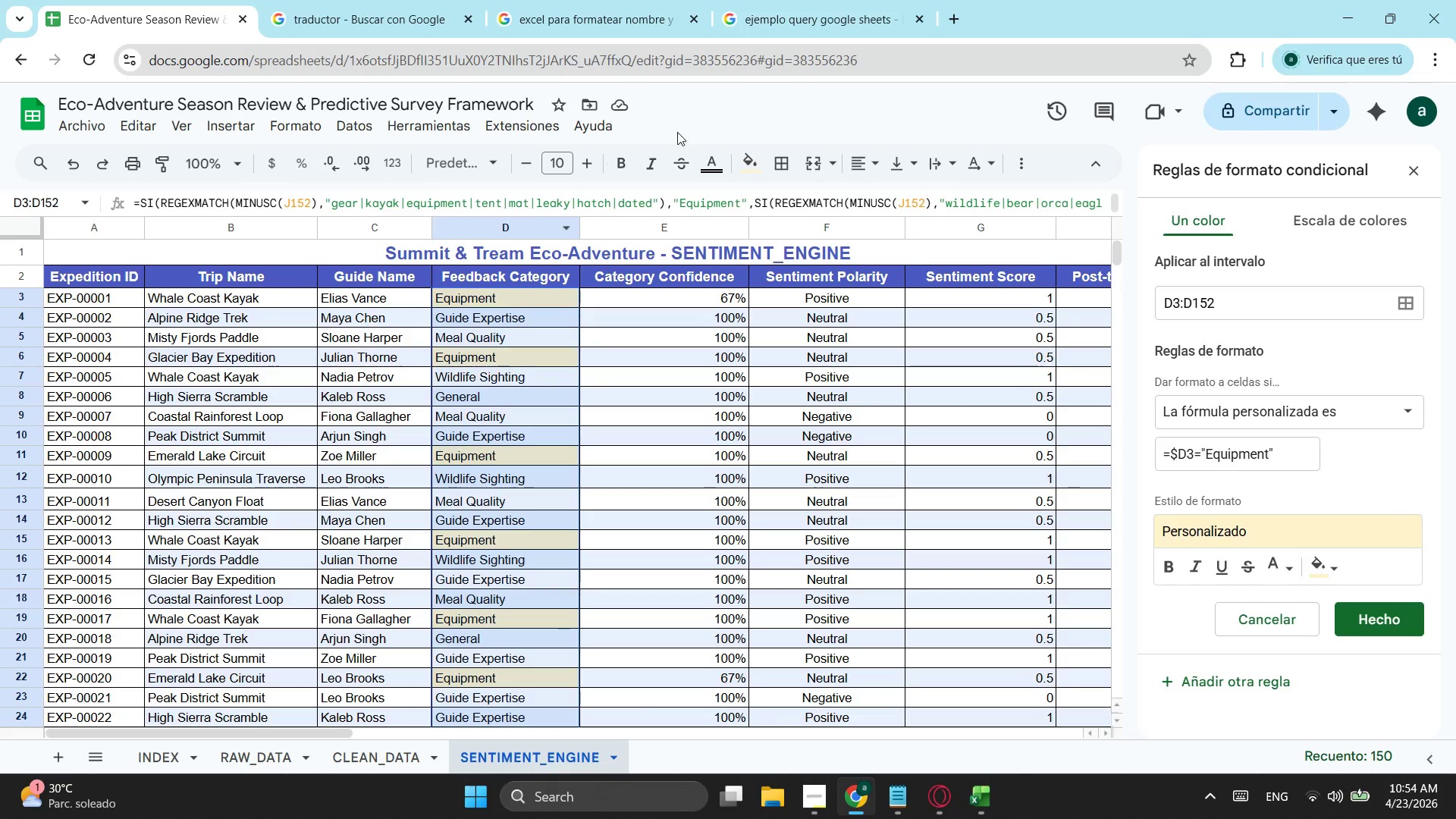 
scroll: coordinate [493, 282], scroll_direction: up, amount: 18.0
 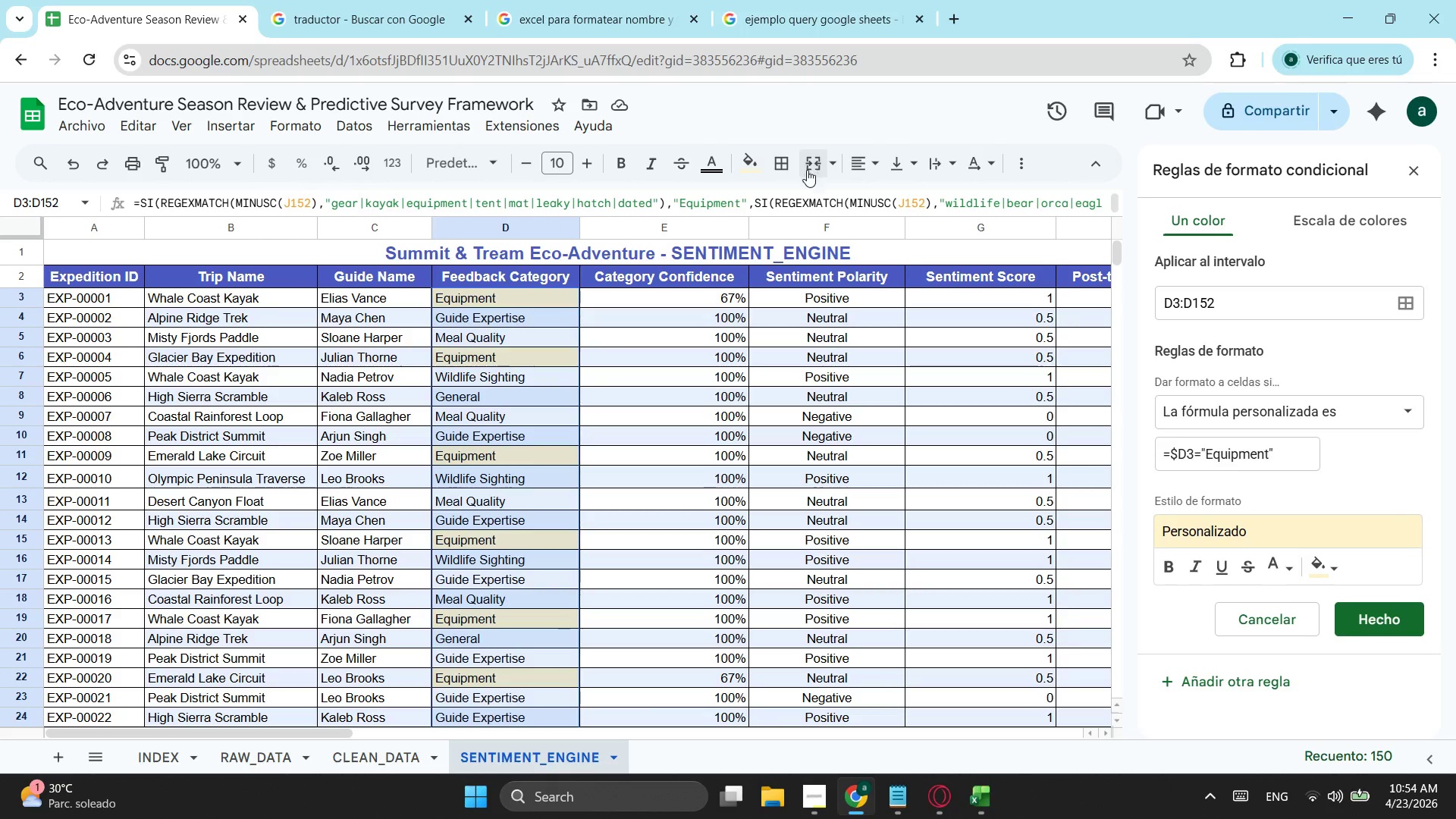 
left_click([861, 171])
 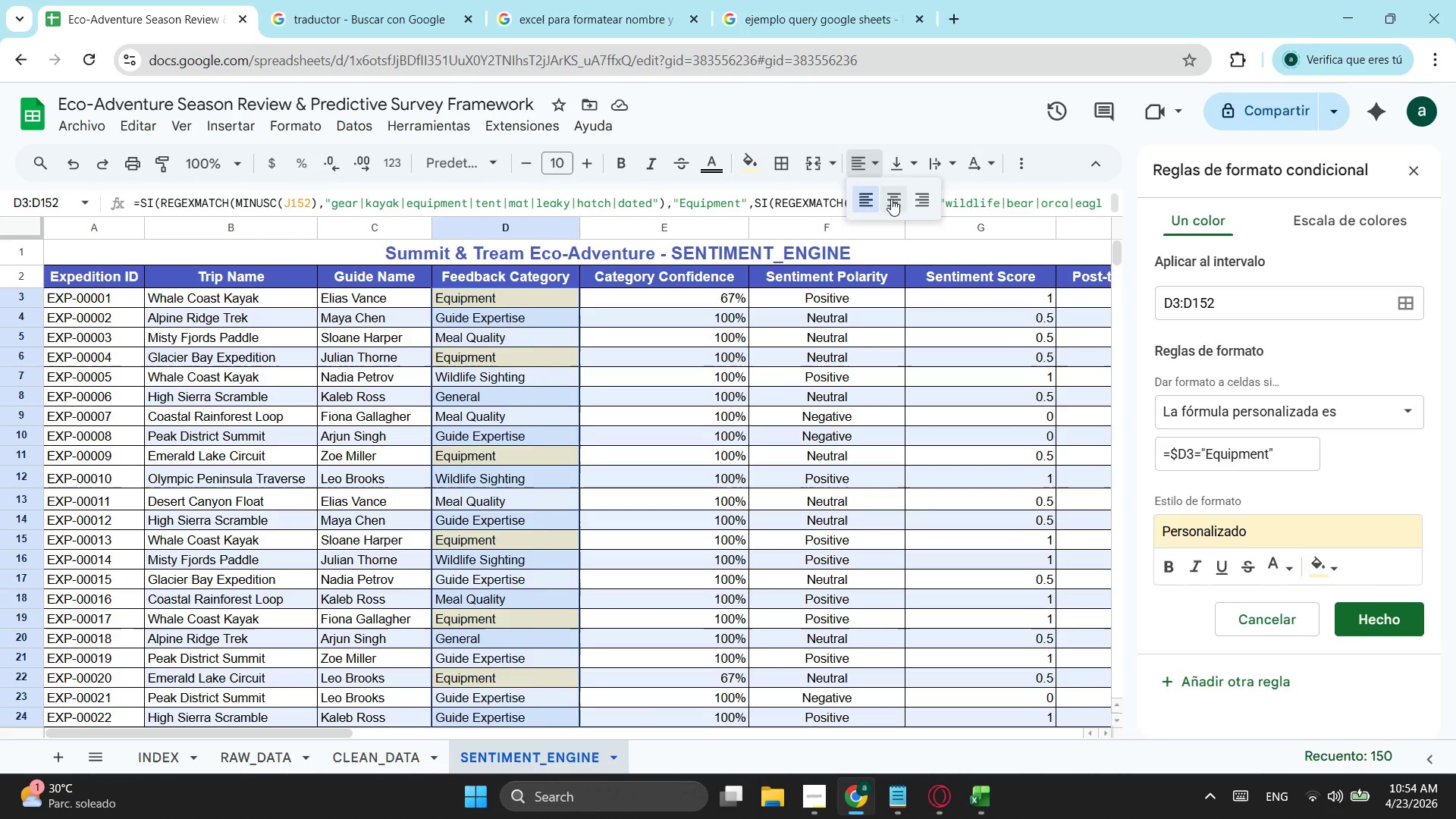 
left_click([893, 200])
 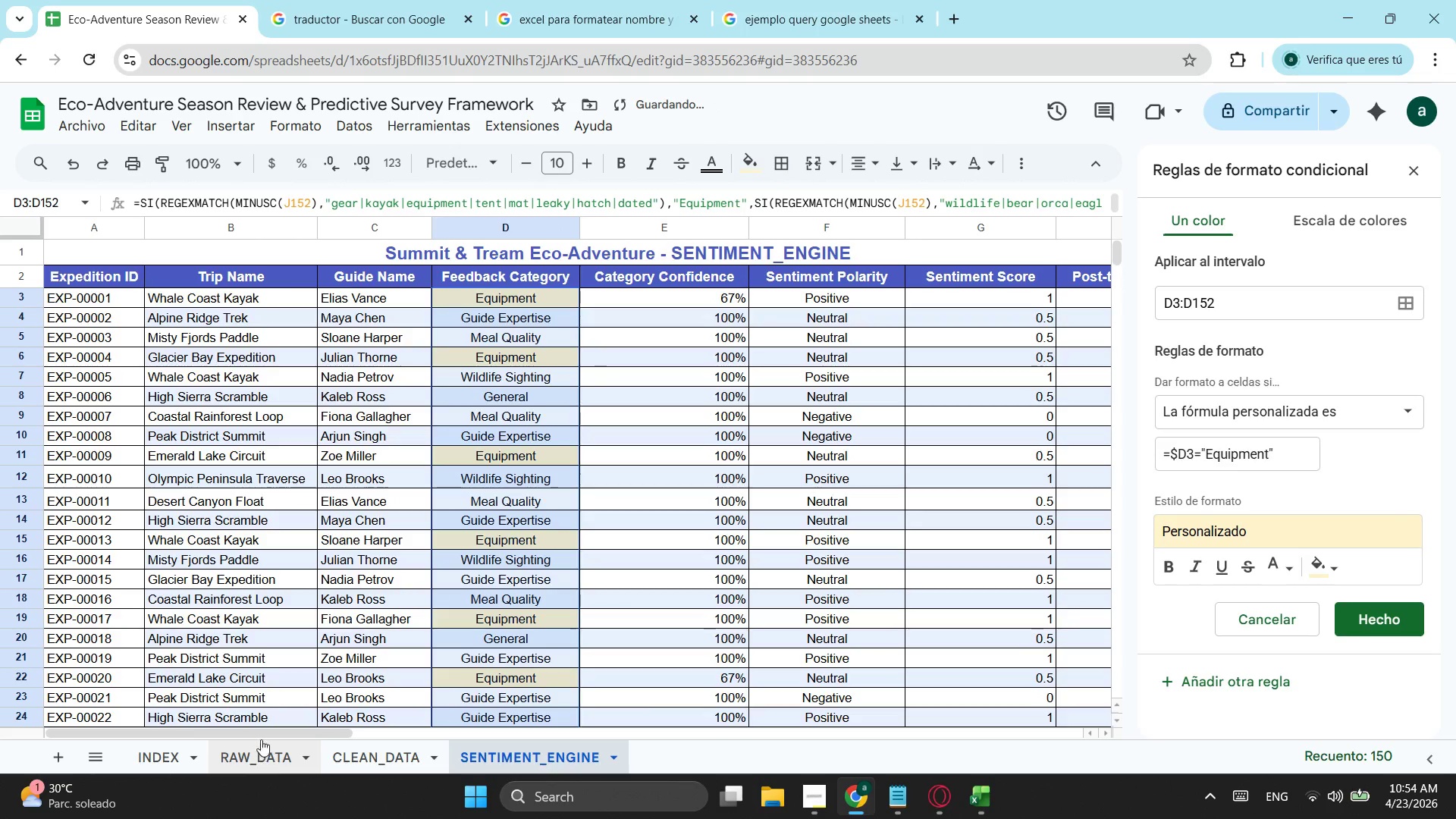 
left_click_drag(start_coordinate=[271, 735], to_coordinate=[366, 723])
 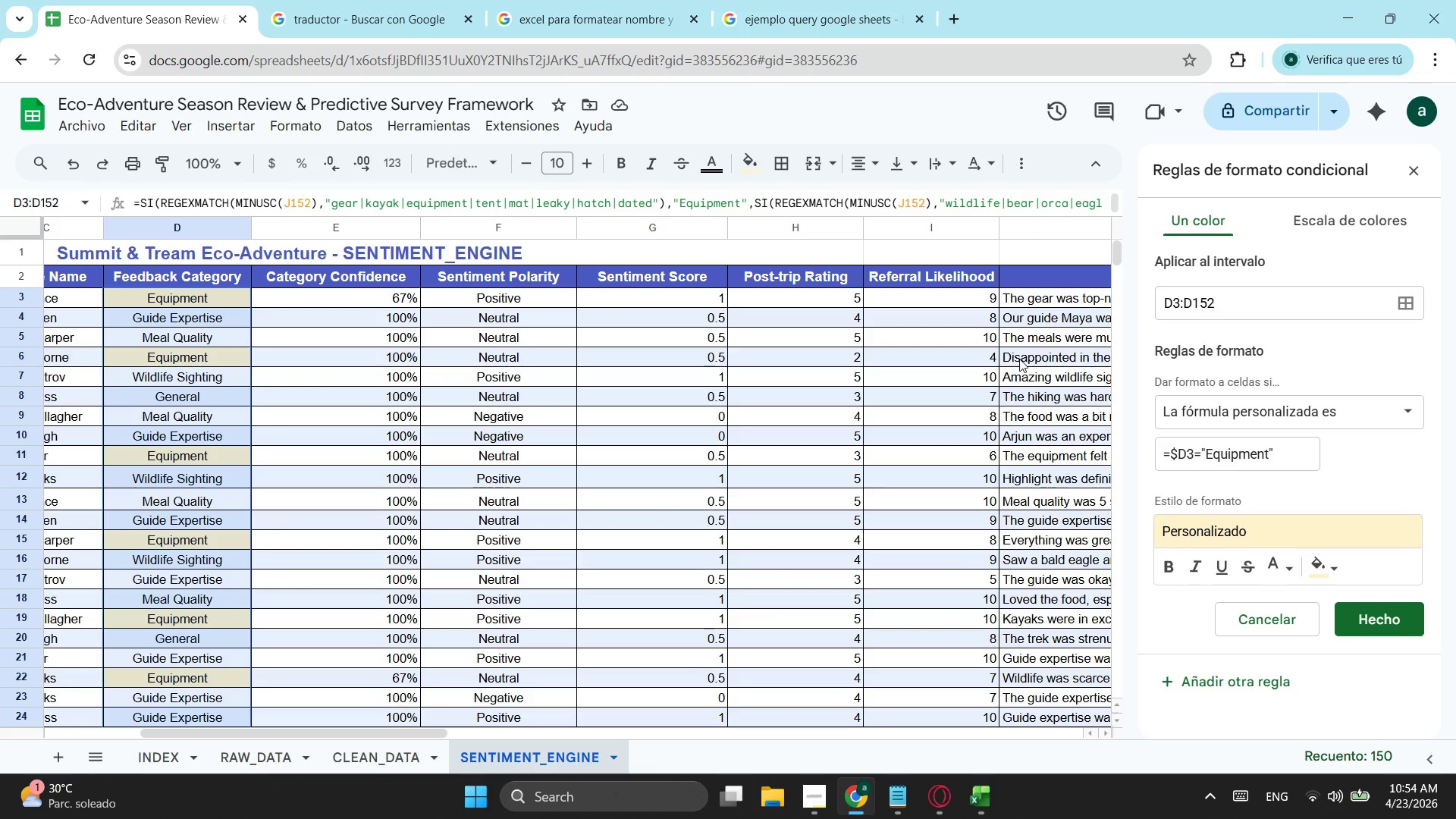 
wait(30.38)
 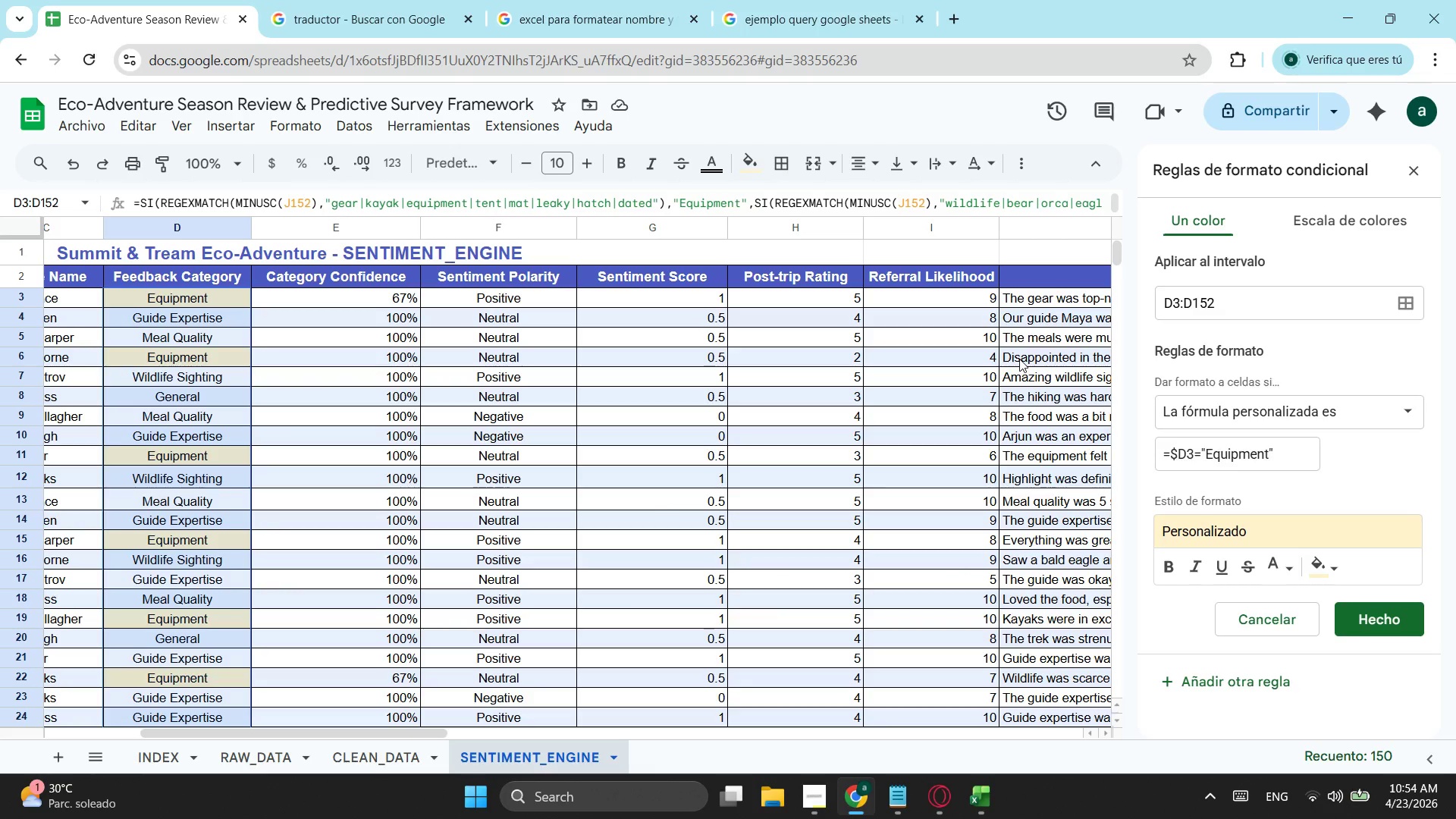 
left_click([1398, 605])
 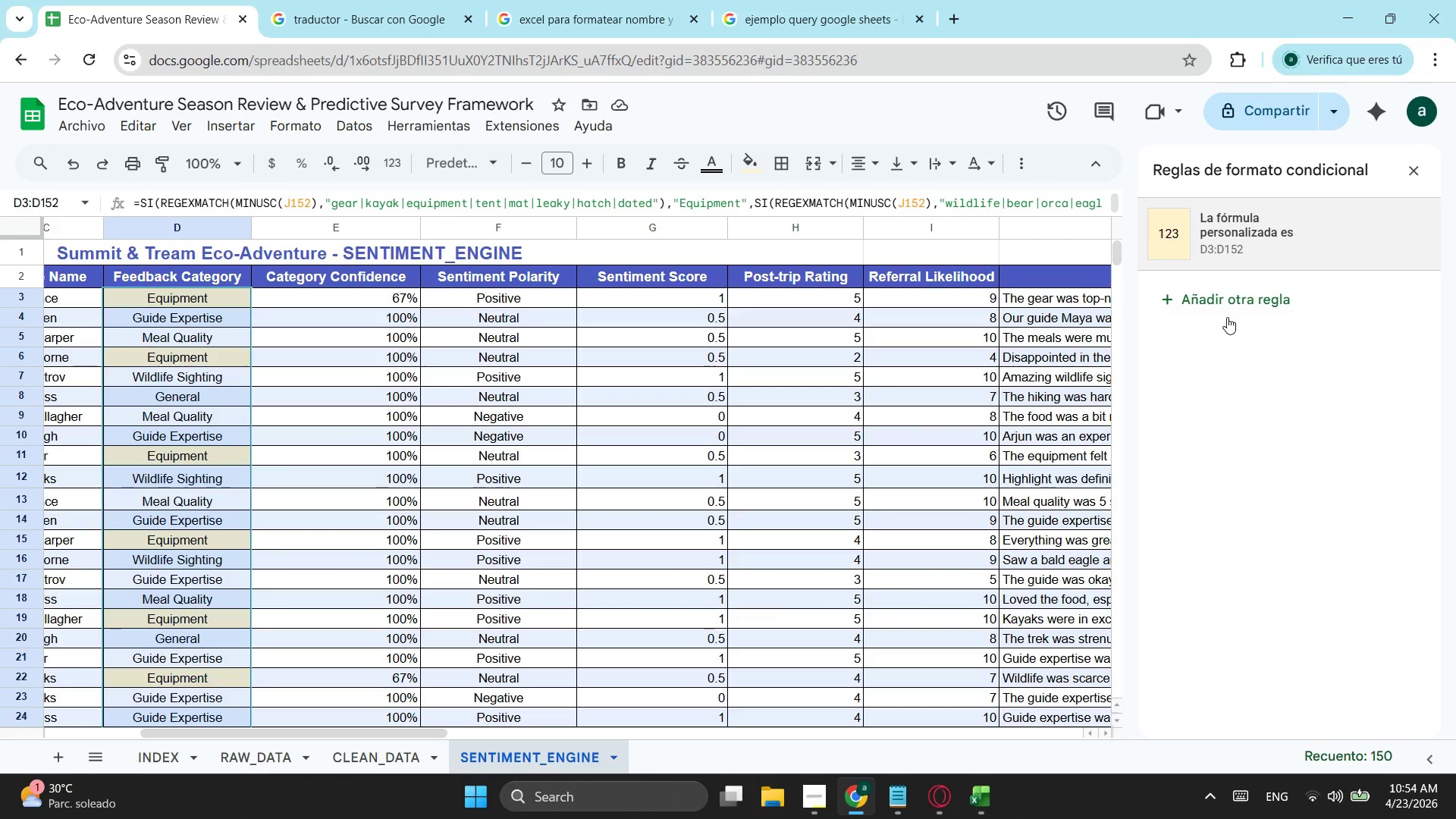 
left_click([1231, 306])
 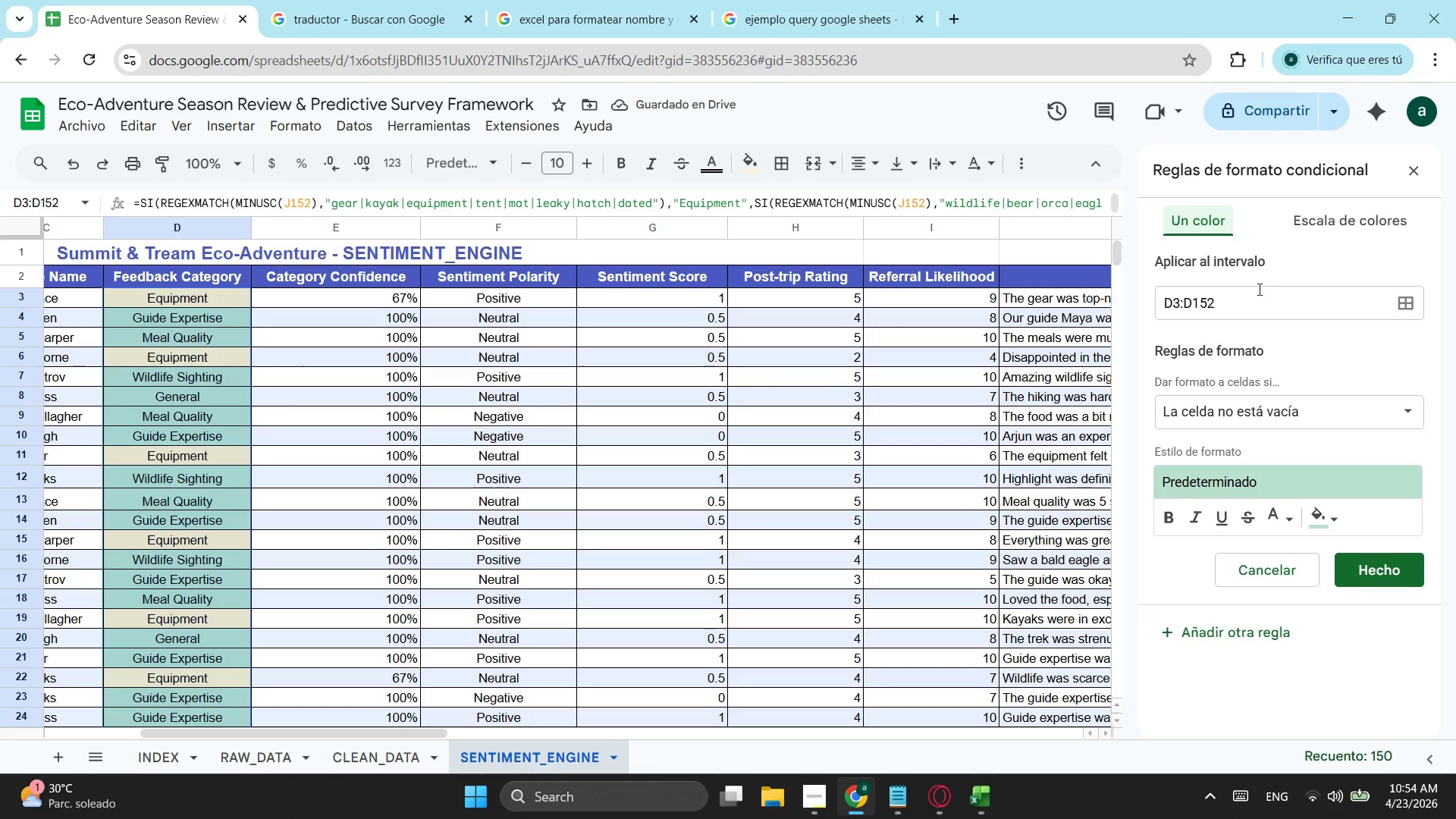 
wait(6.3)
 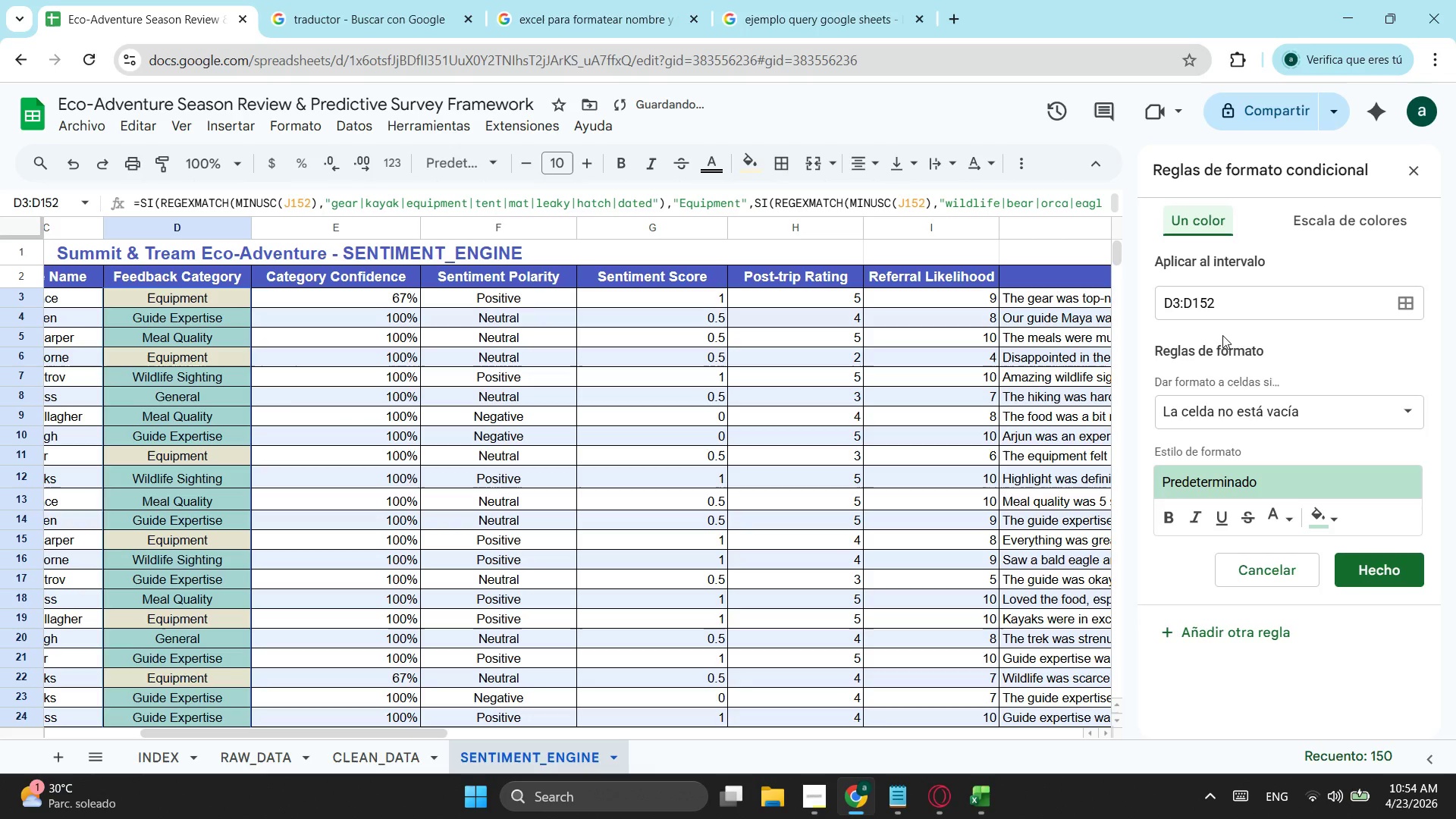 
left_click([1285, 576])
 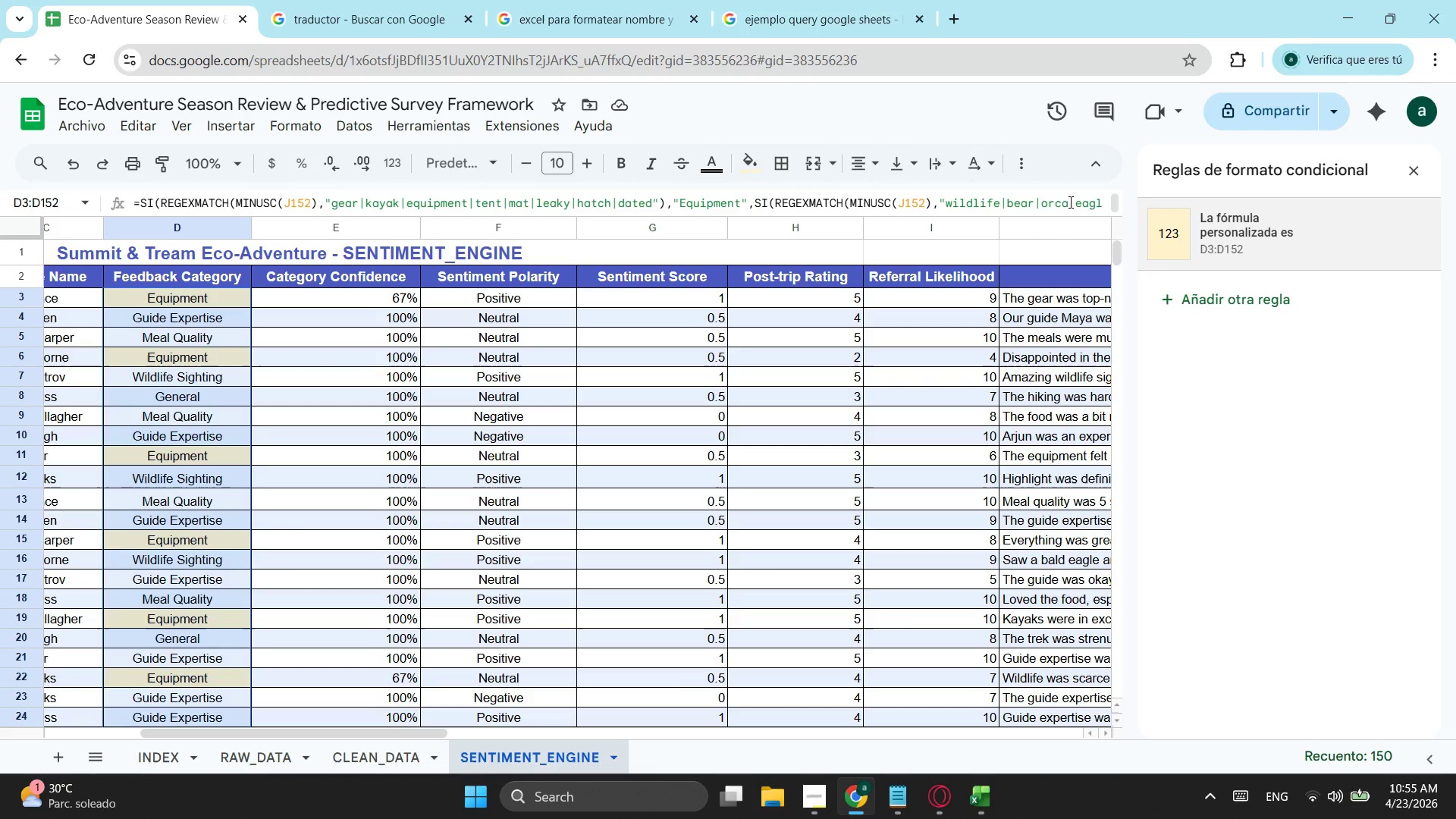 
wait(17.88)
 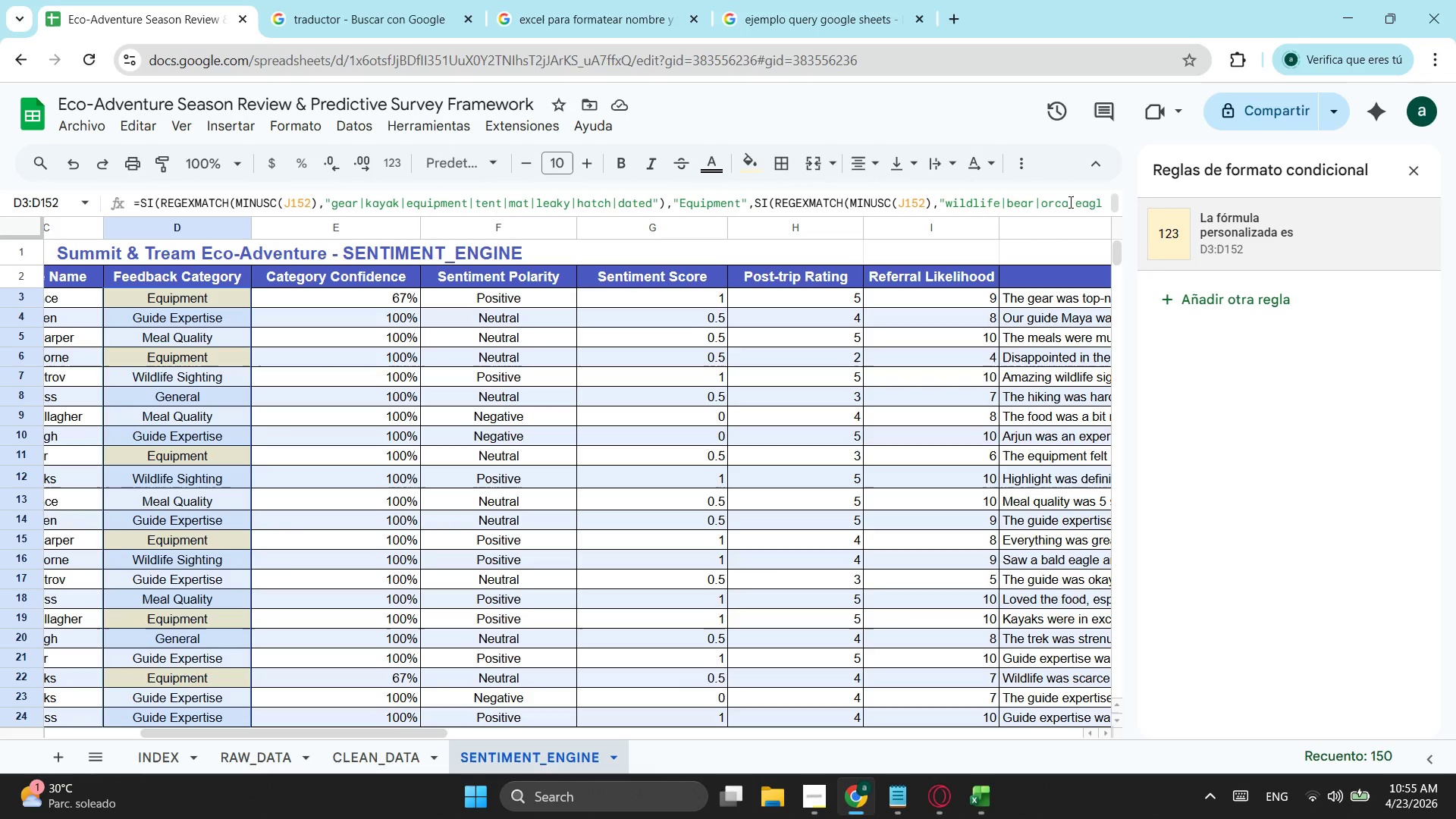 
left_click_drag(start_coordinate=[513, 306], to_coordinate=[524, 405])
 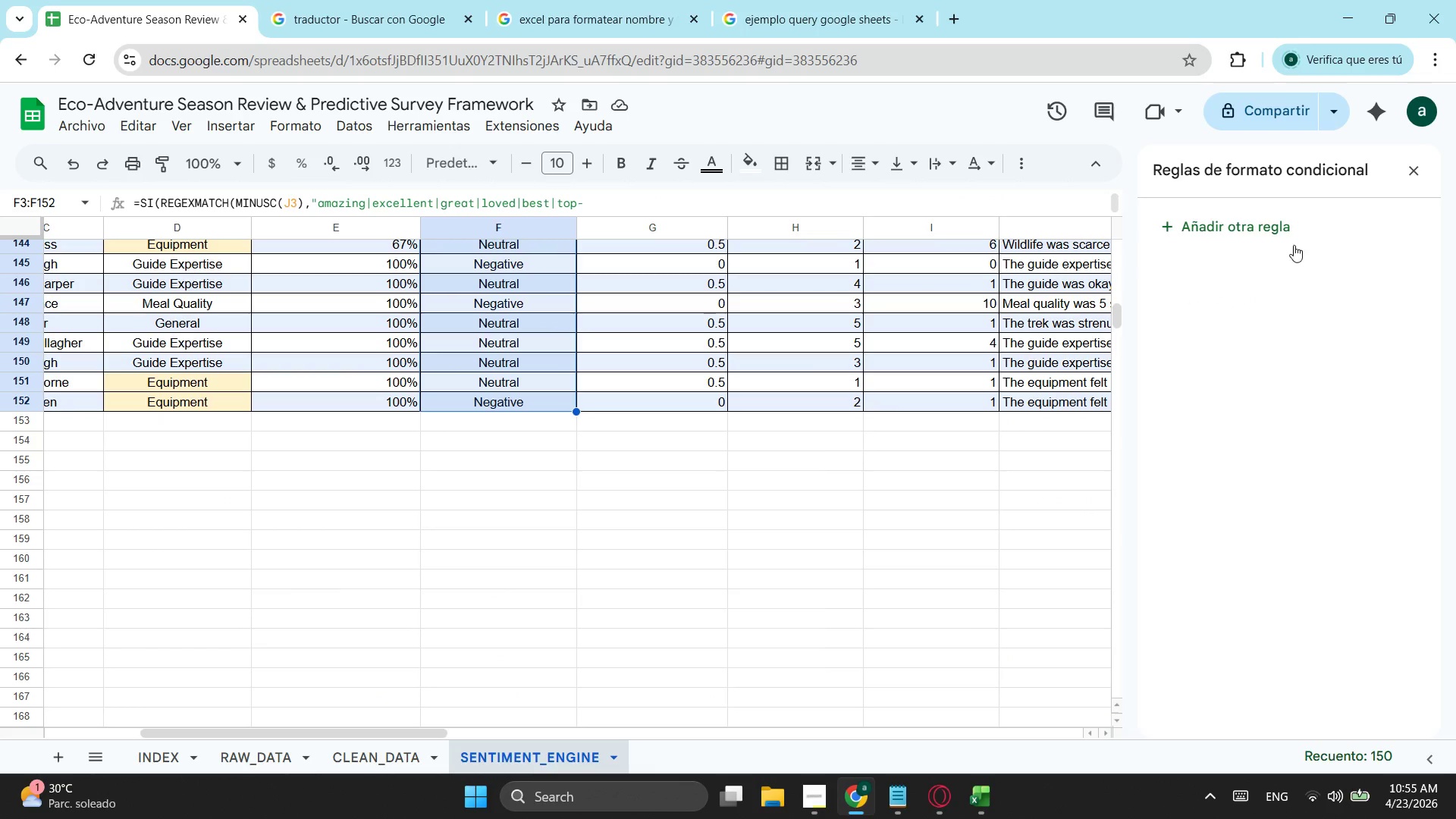 
scroll: coordinate [486, 604], scroll_direction: down, amount: 18.0
 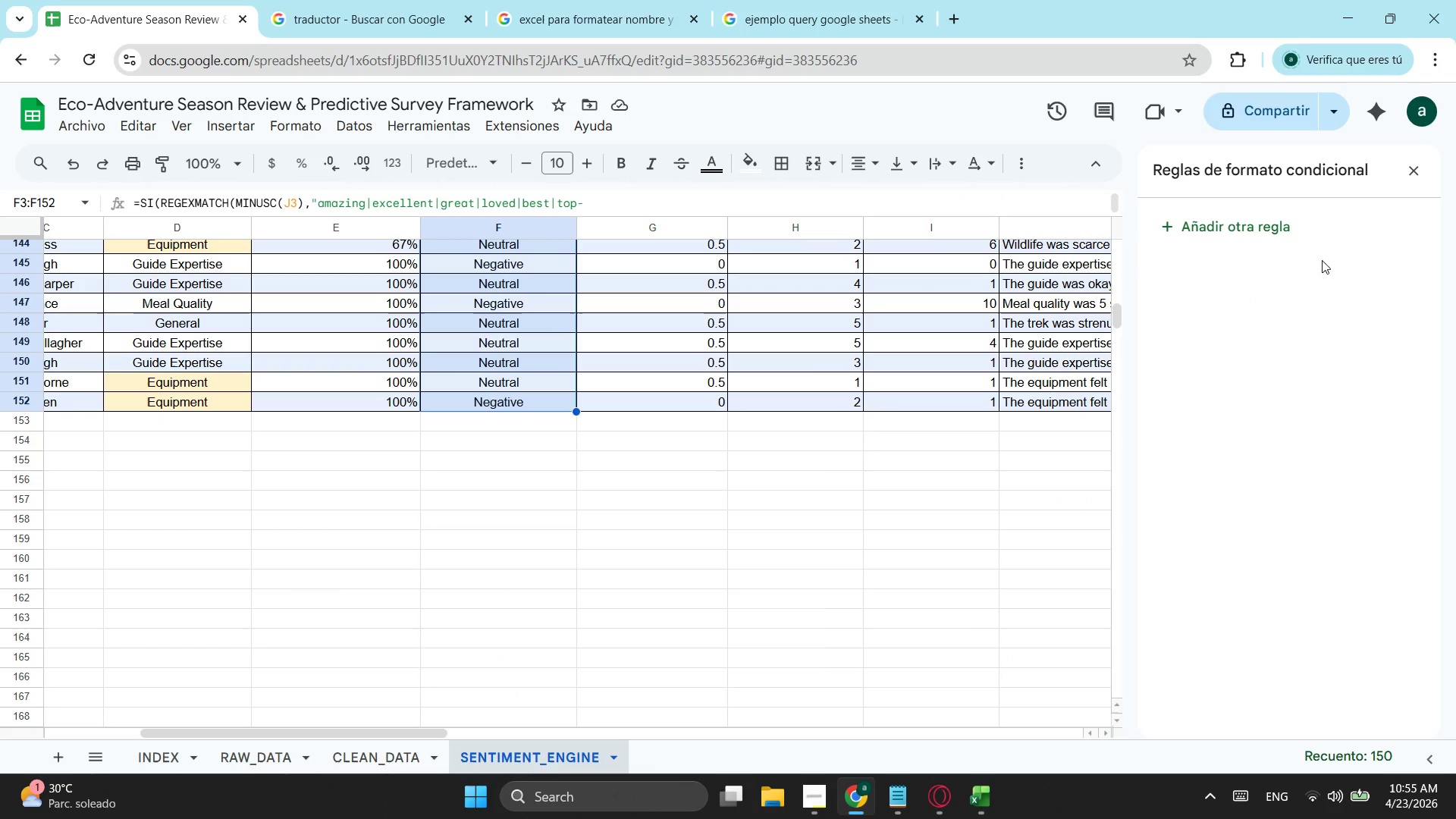 
left_click([1274, 237])
 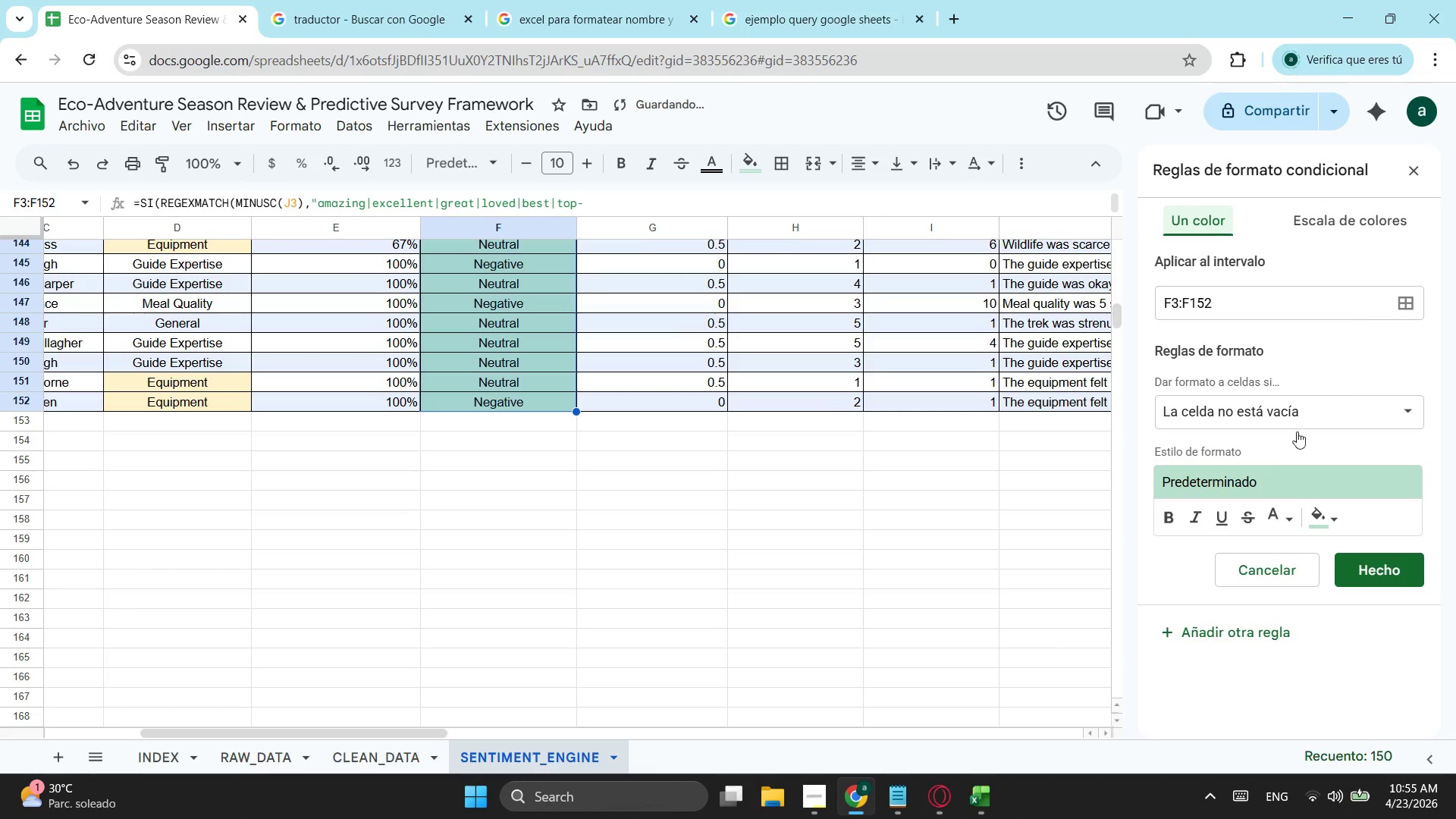 
left_click([1356, 403])
 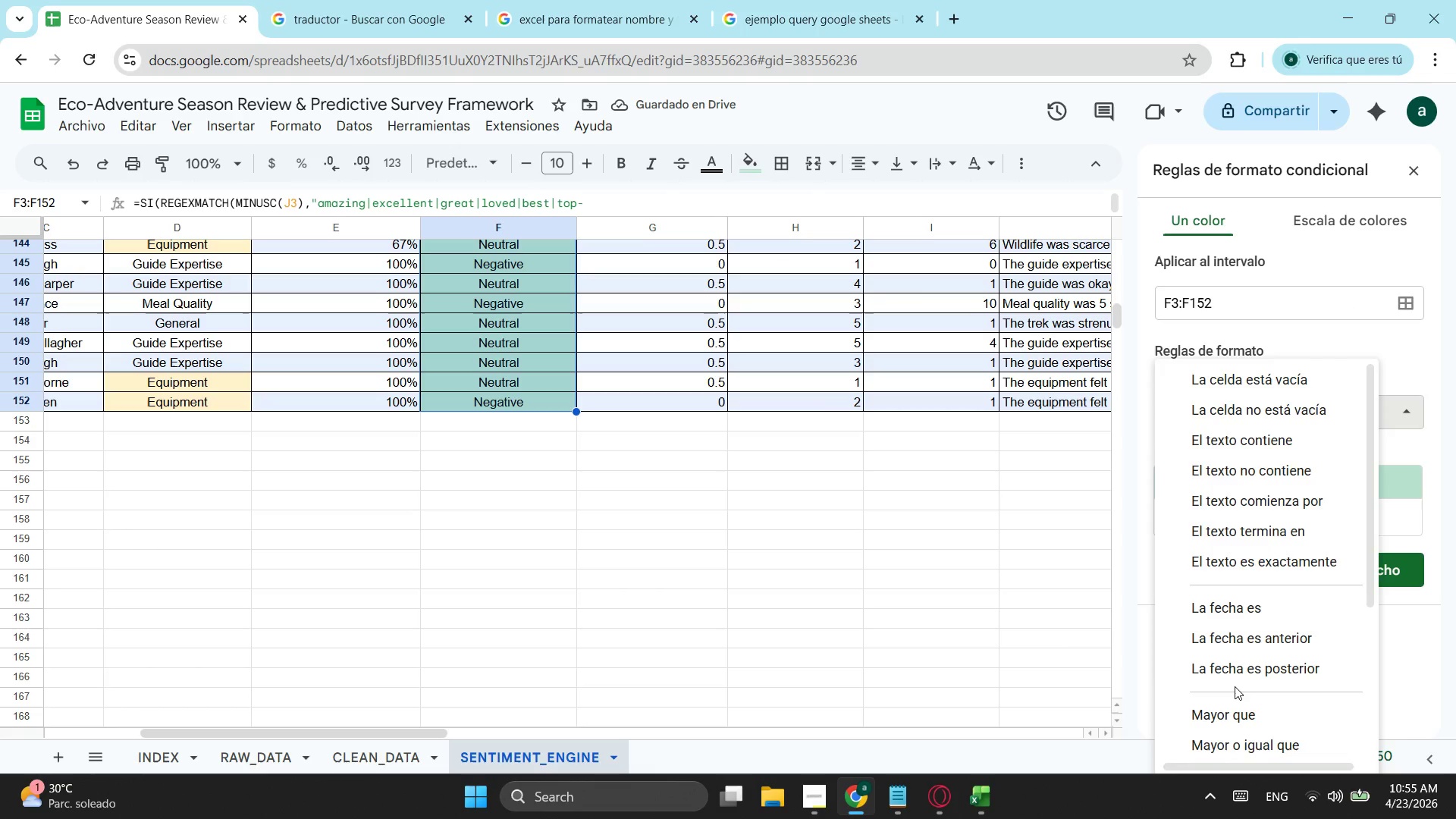 
scroll: coordinate [1238, 681], scroll_direction: down, amount: 5.0
 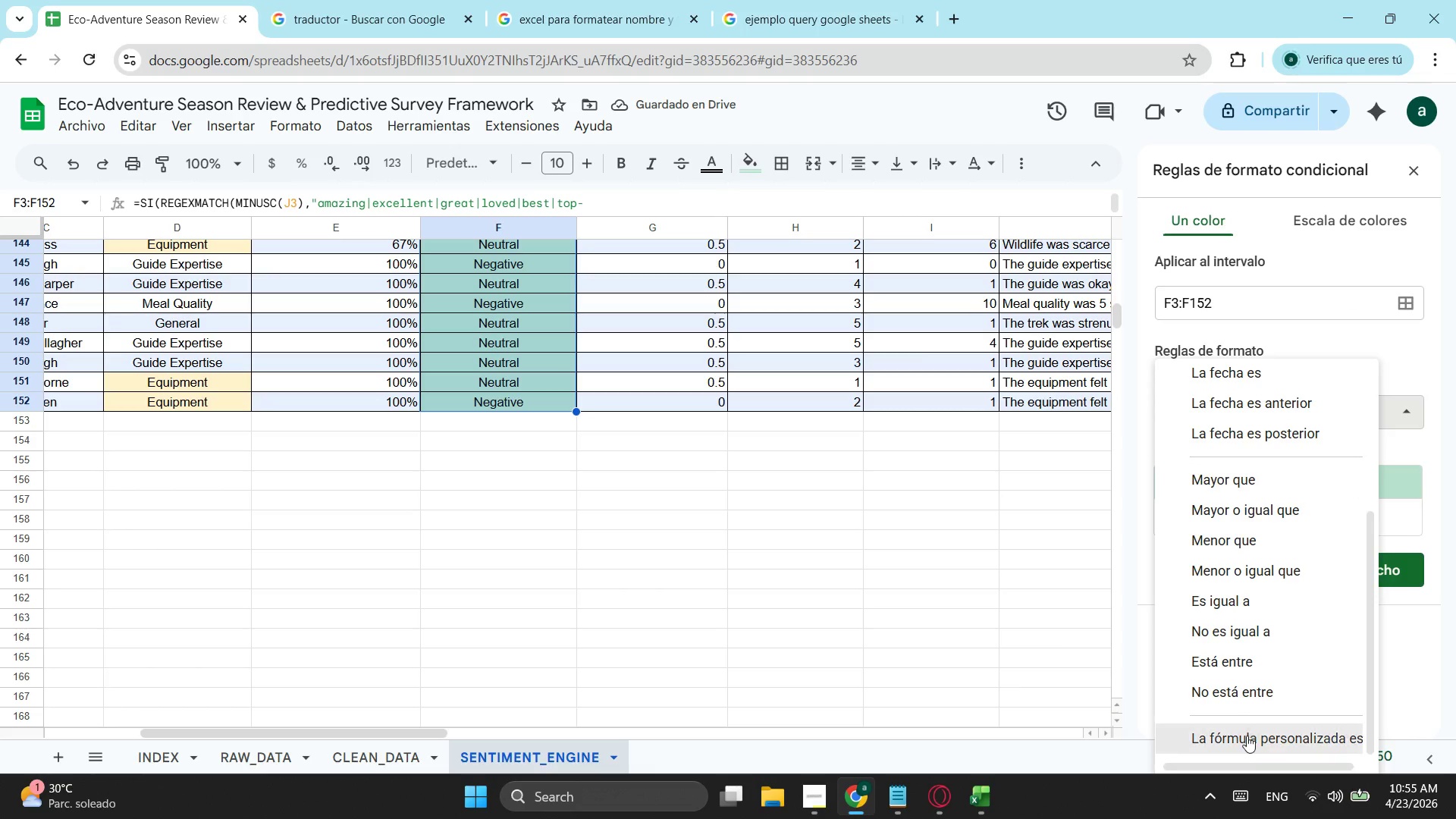 
left_click([1247, 736])
 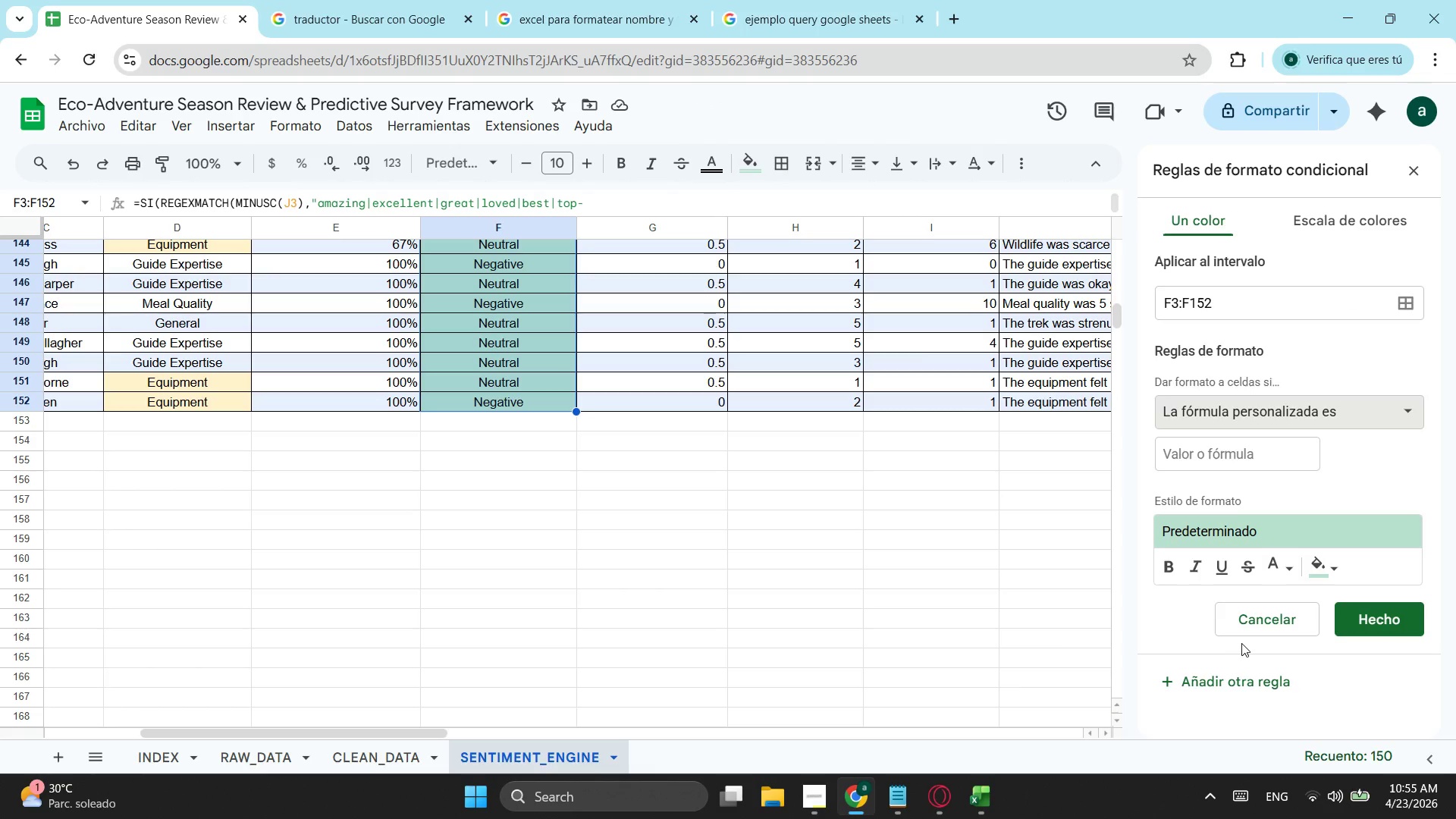 
wait(6.62)
 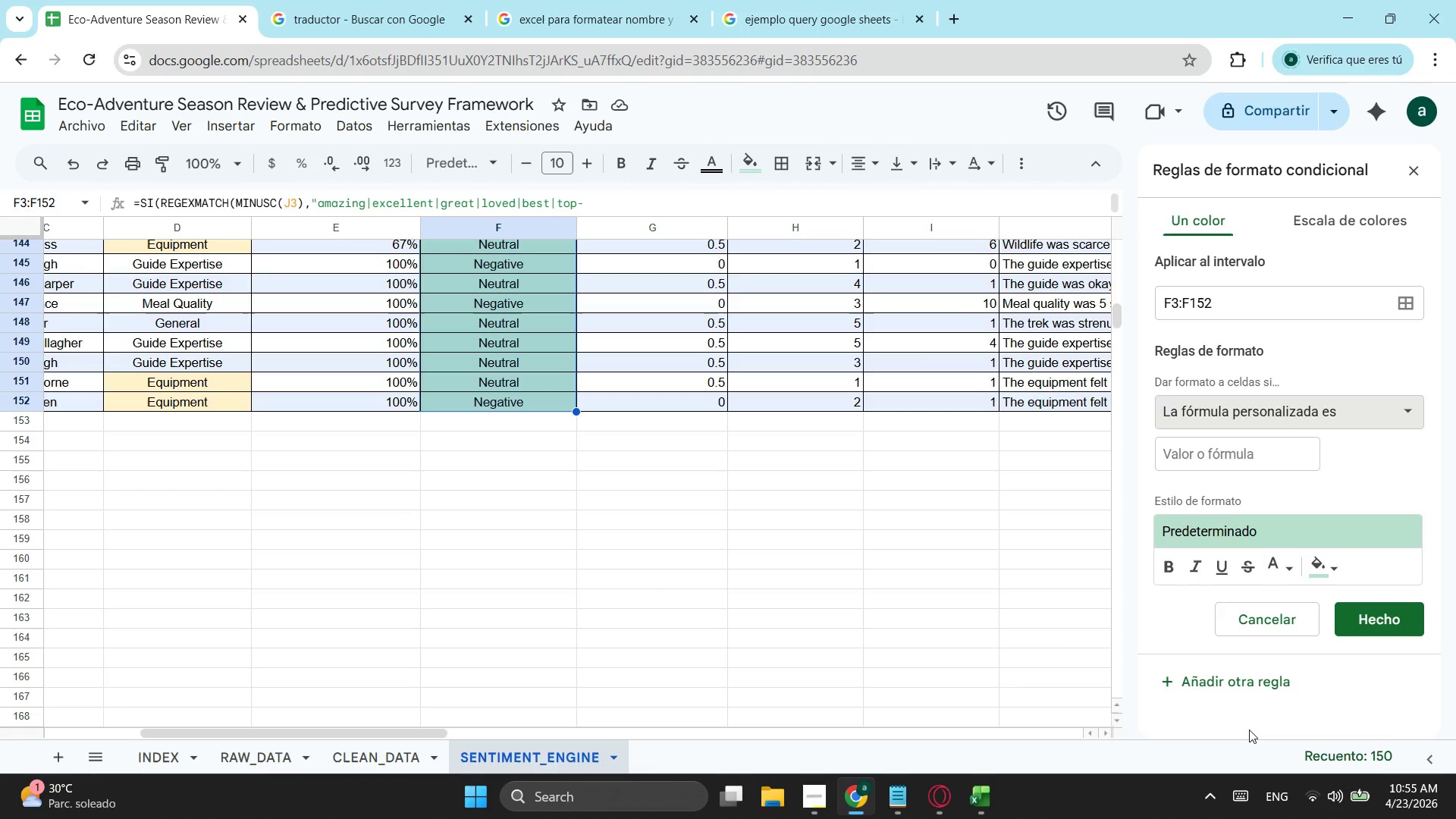 
left_click([1216, 450])
 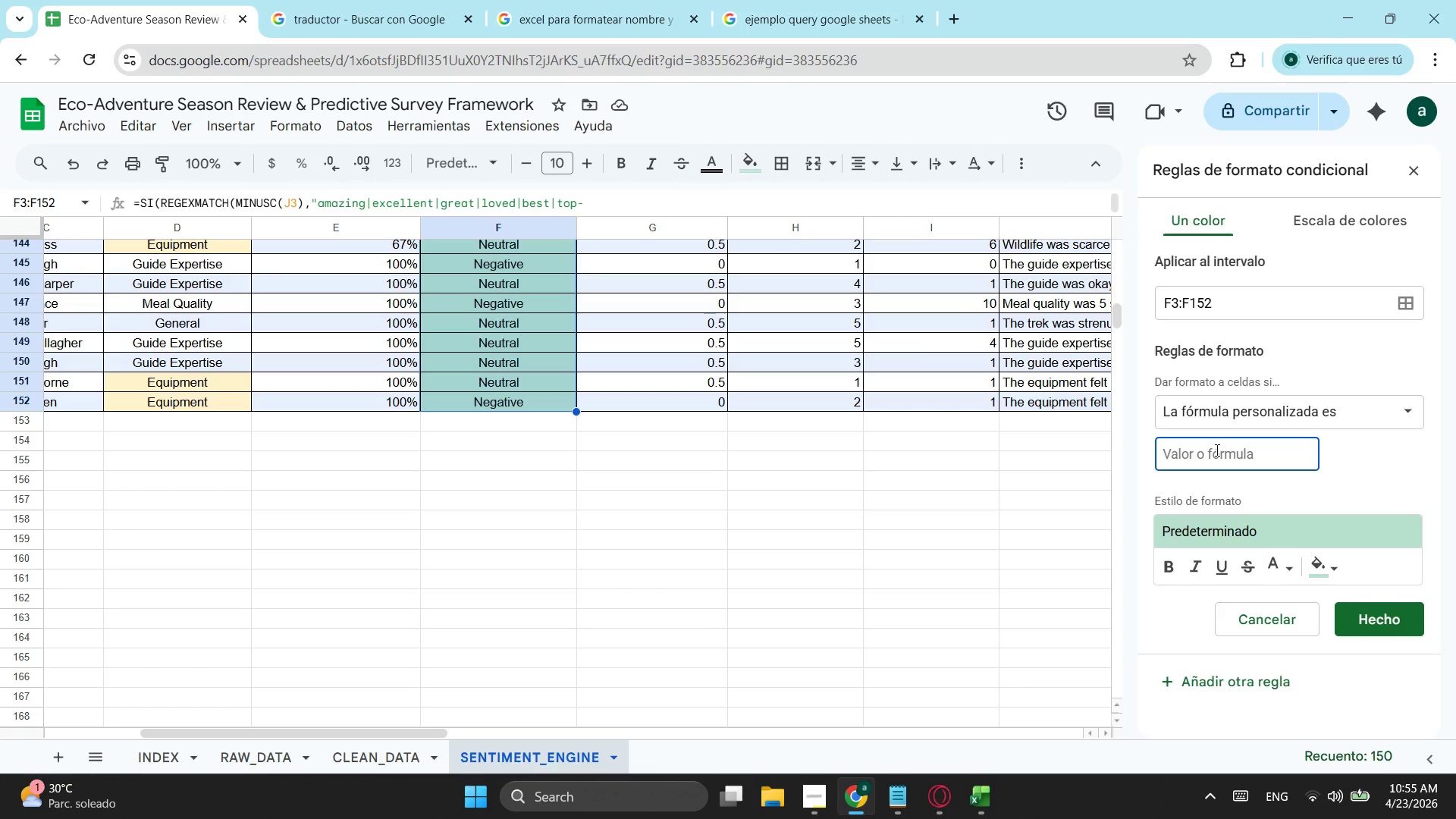 
type(=$f3="NE)
key(Backspace)
type(egative")
 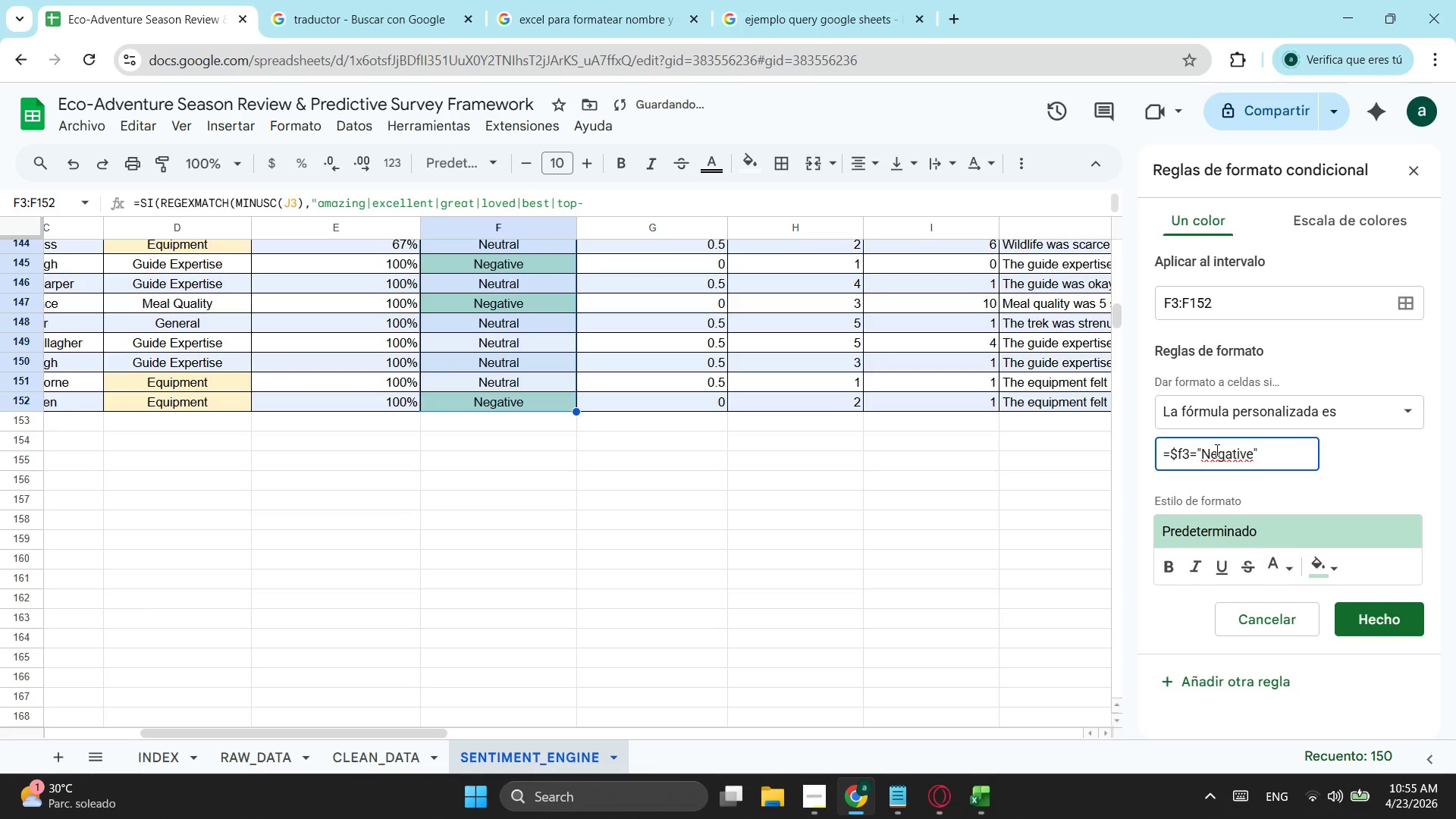 
wait(11.03)
 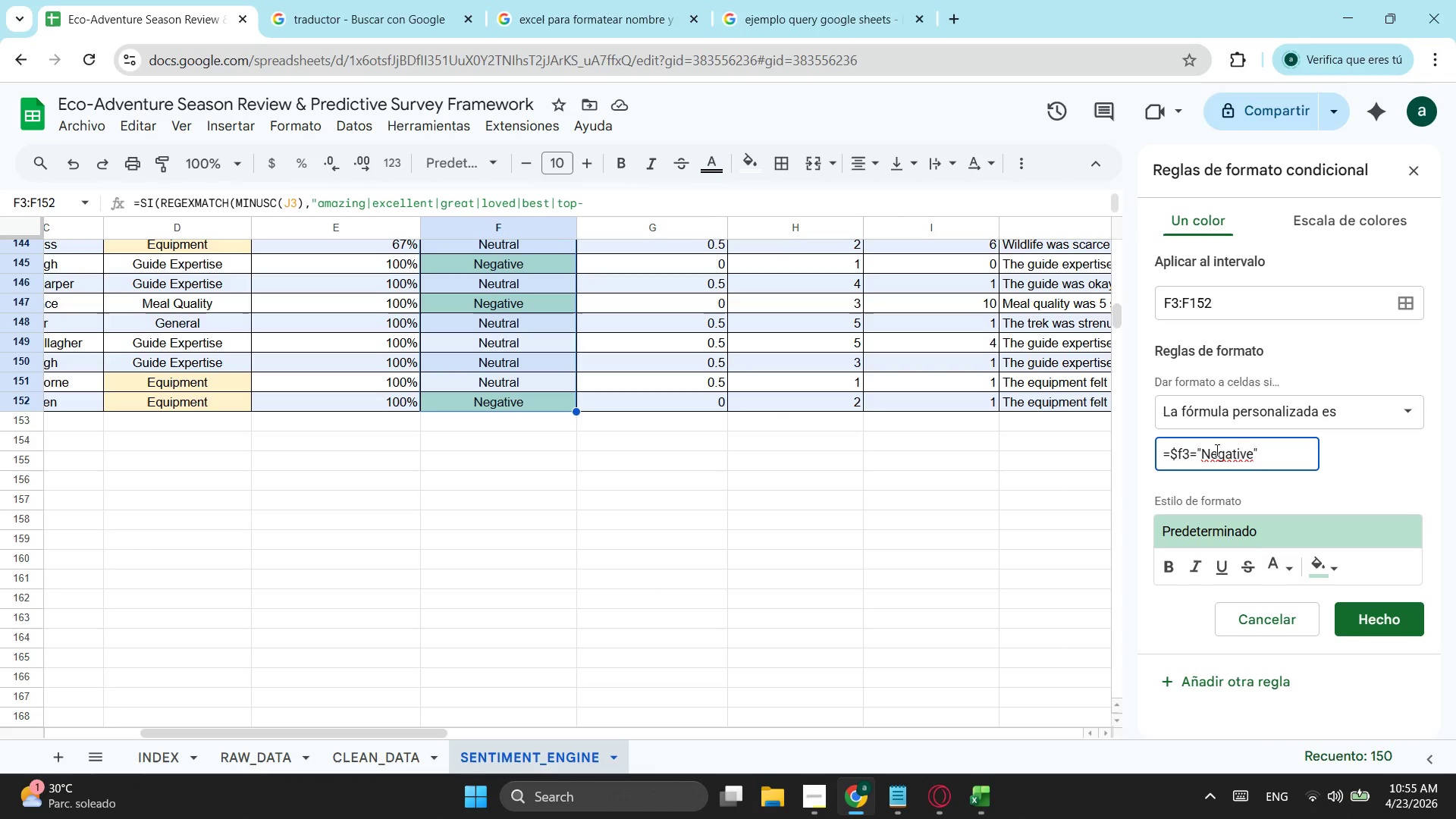 
left_click([1338, 564])
 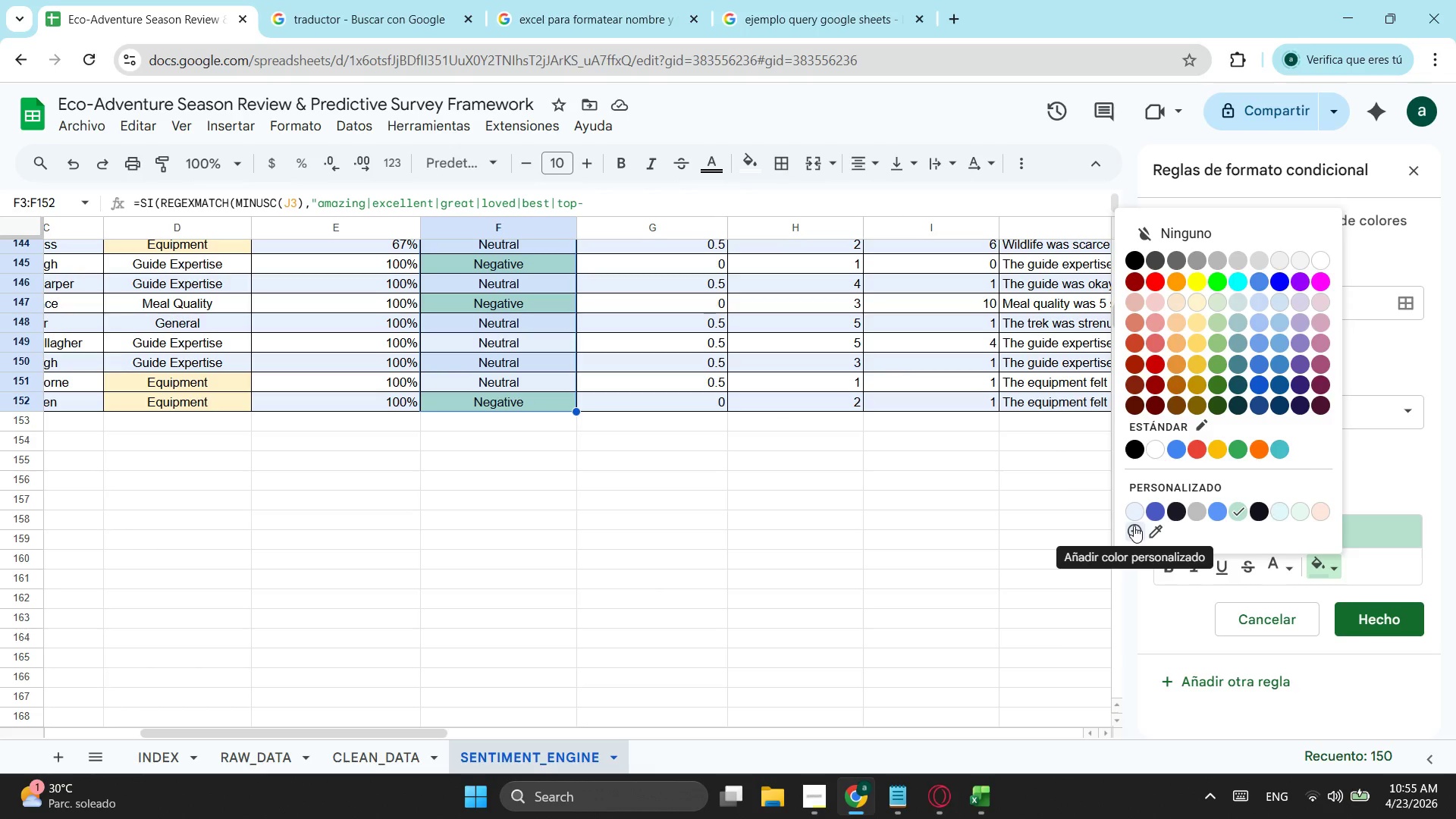 
left_click([1141, 525])
 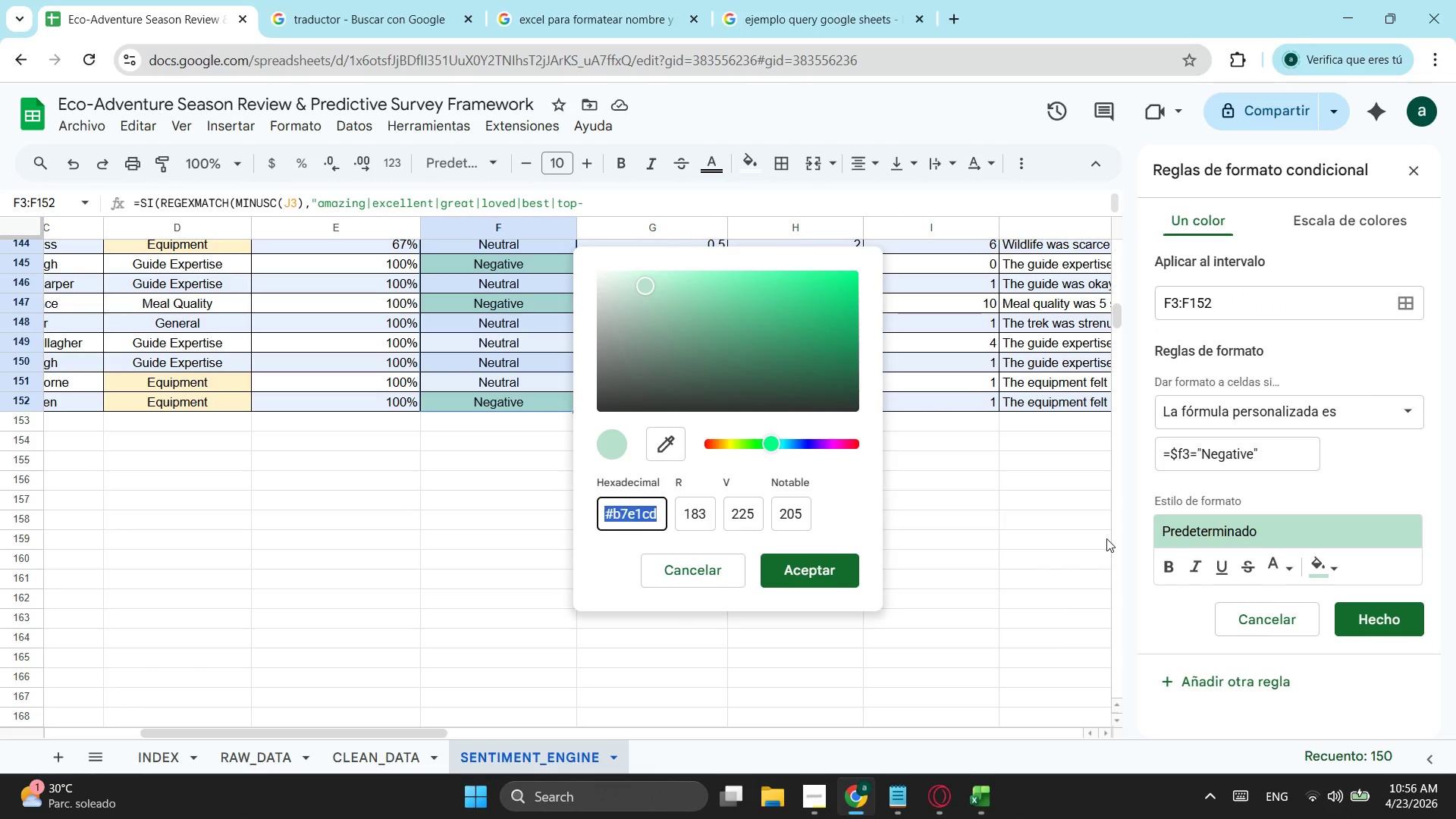 
type(f4cccc)
 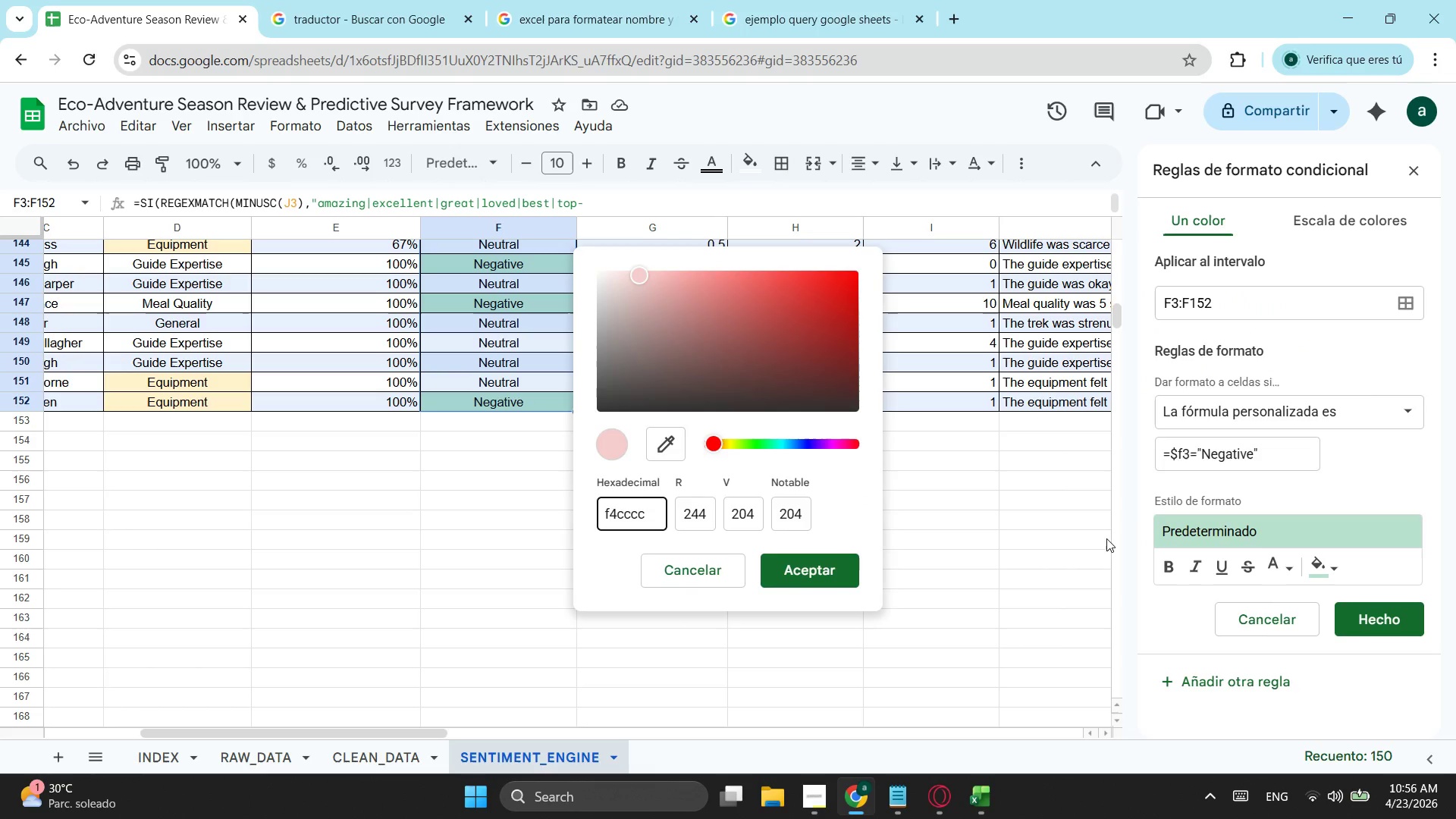 
key(Enter)
 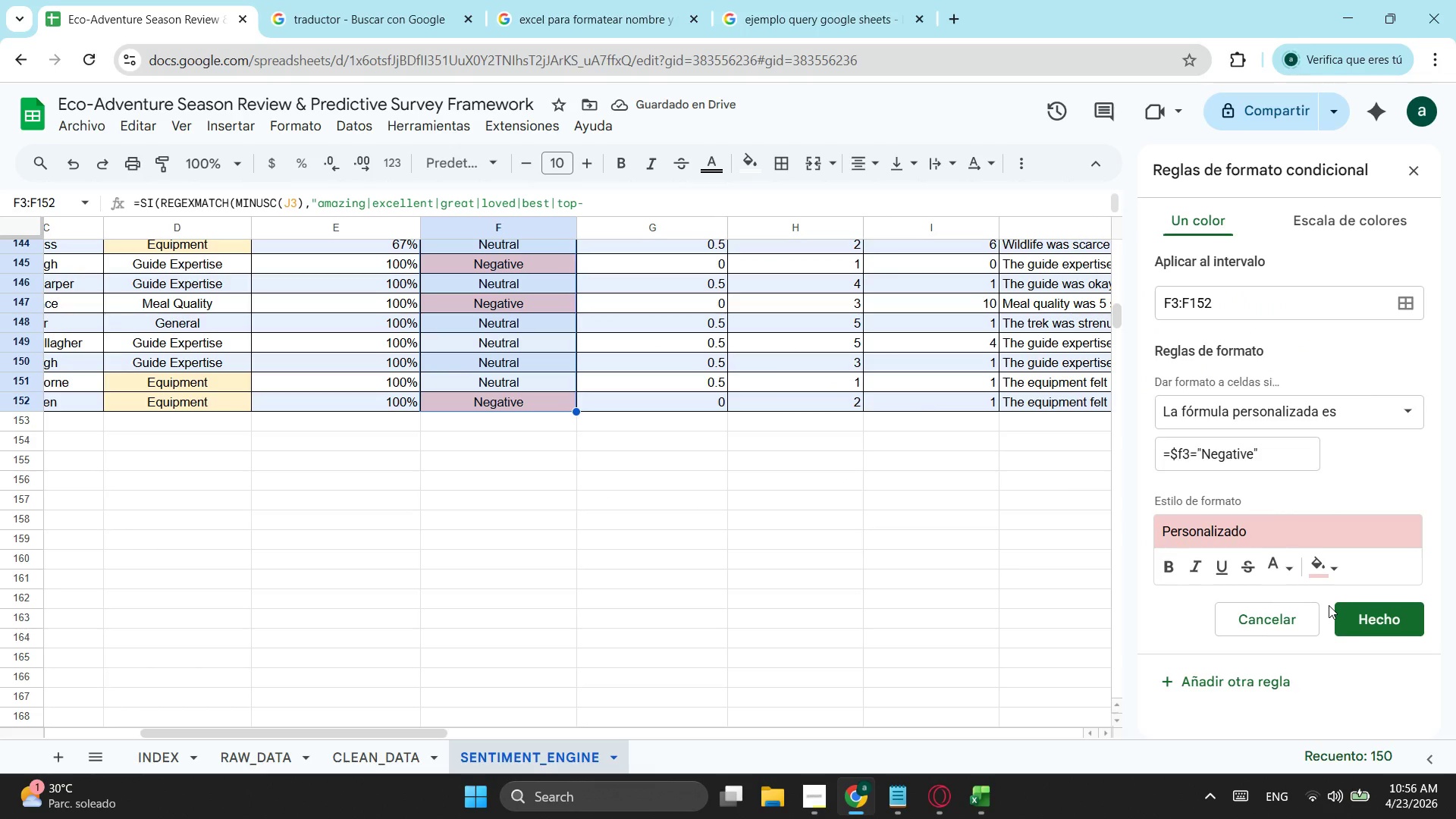 
wait(6.12)
 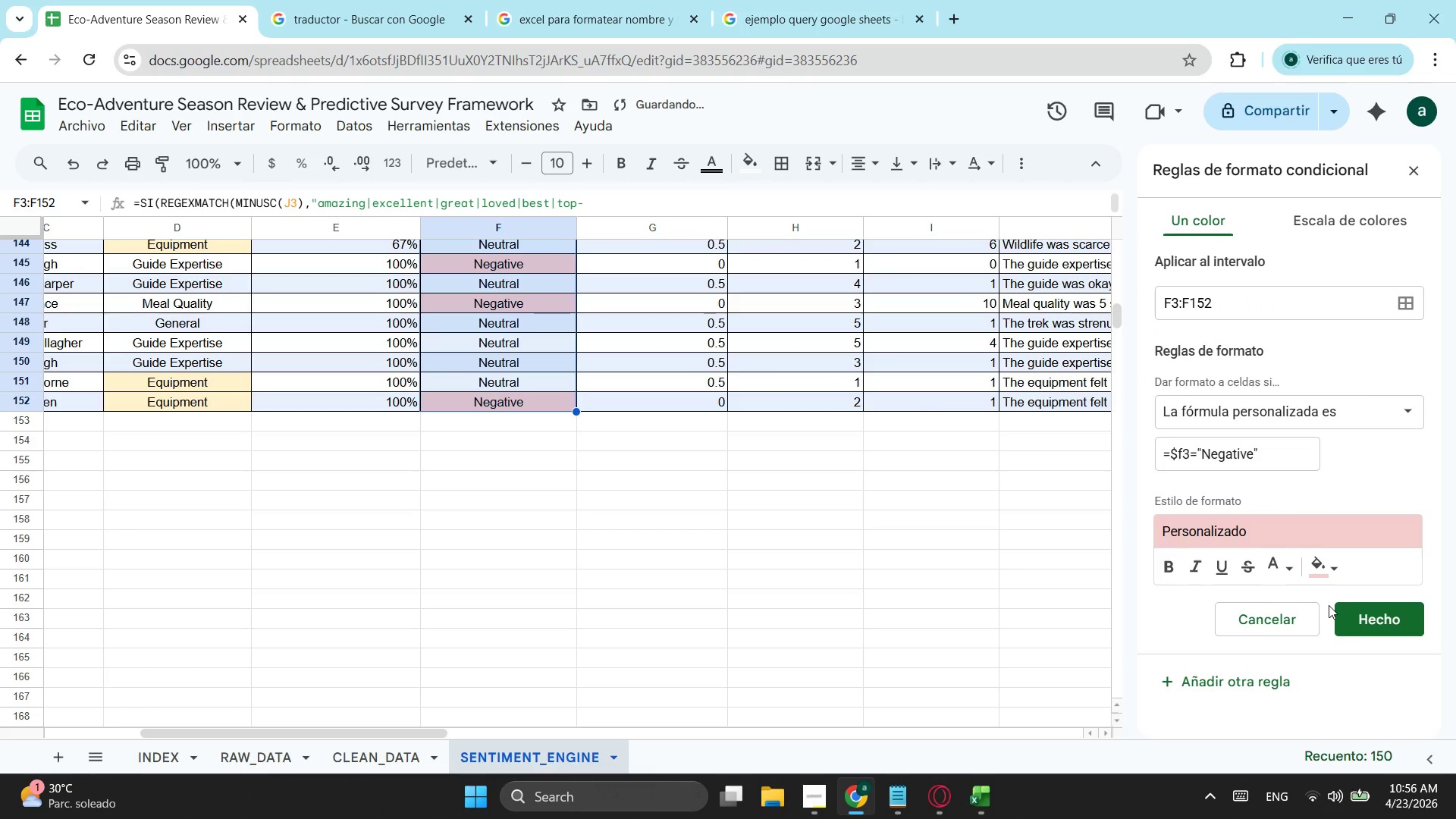 
left_click([1398, 610])
 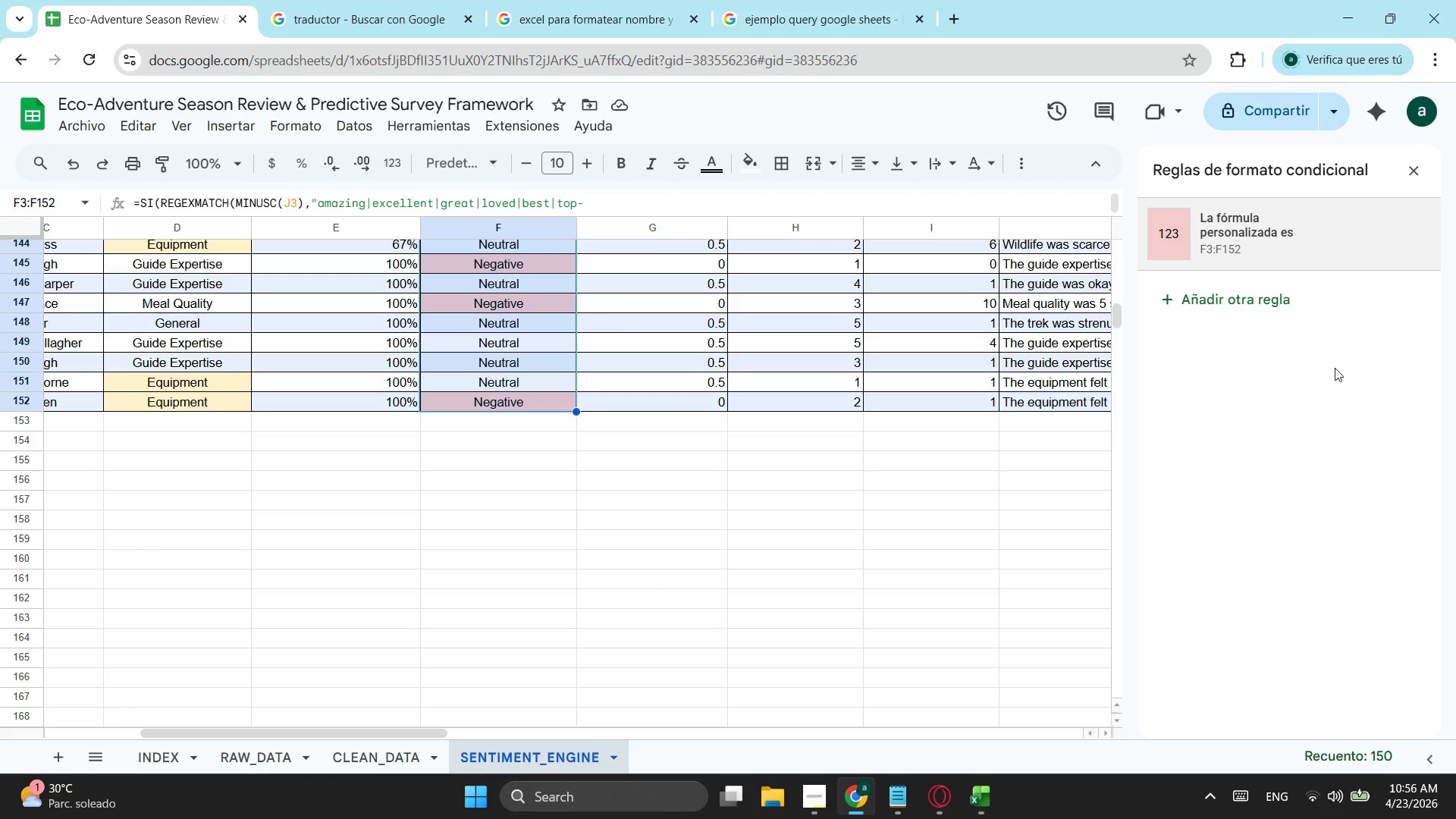 
left_click([1280, 302])
 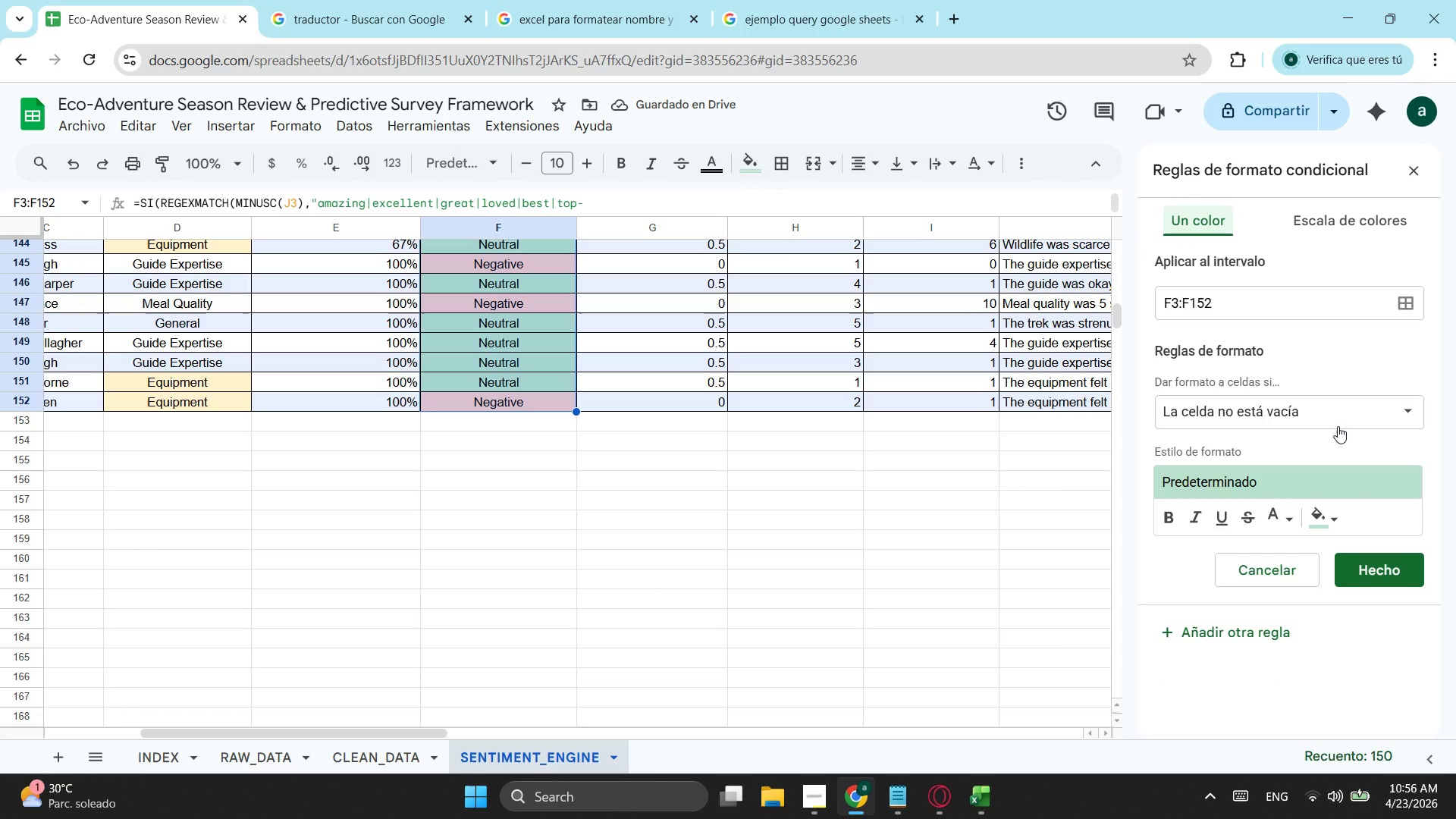 
left_click([1328, 516])
 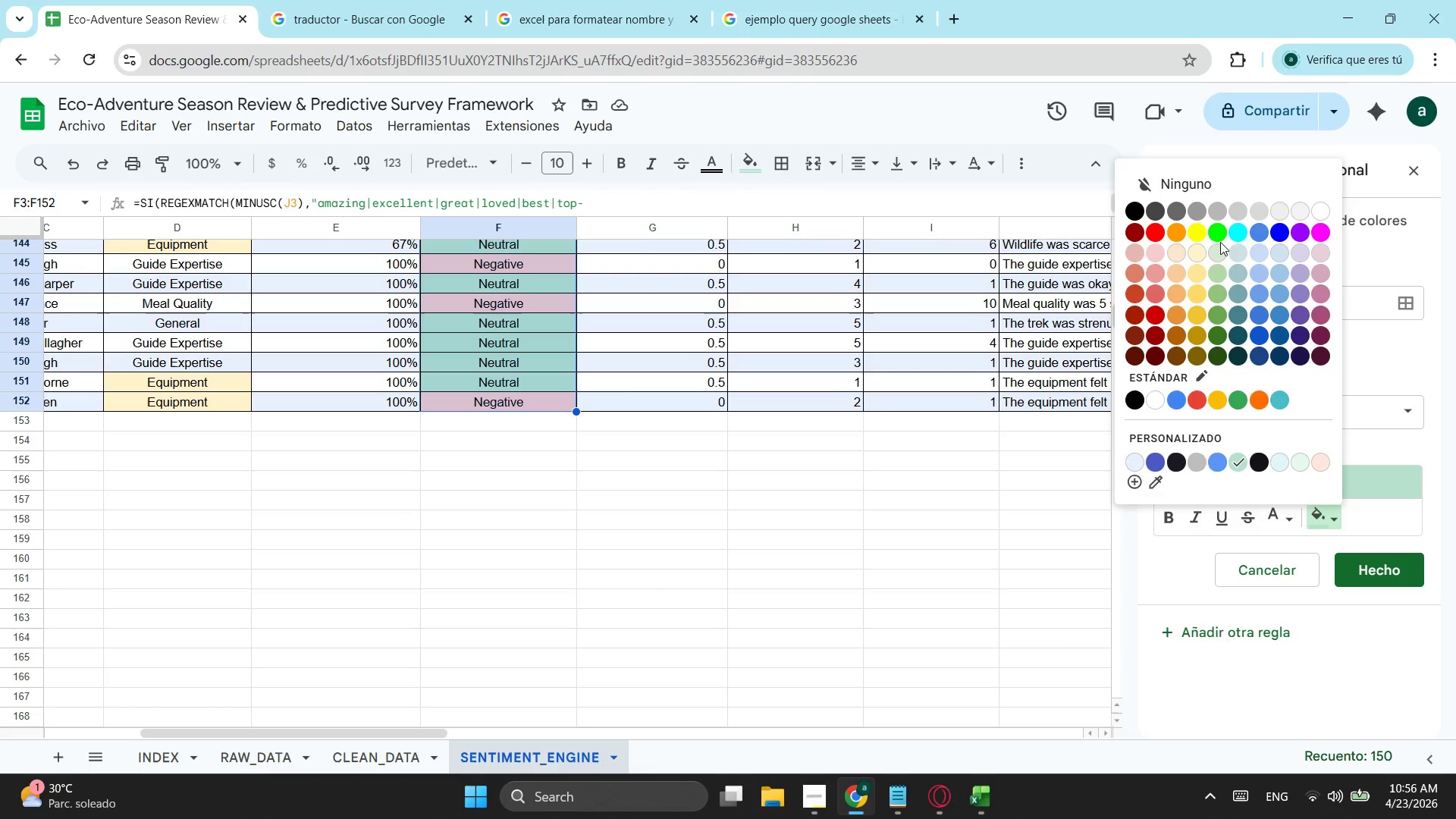 
left_click([1143, 479])
 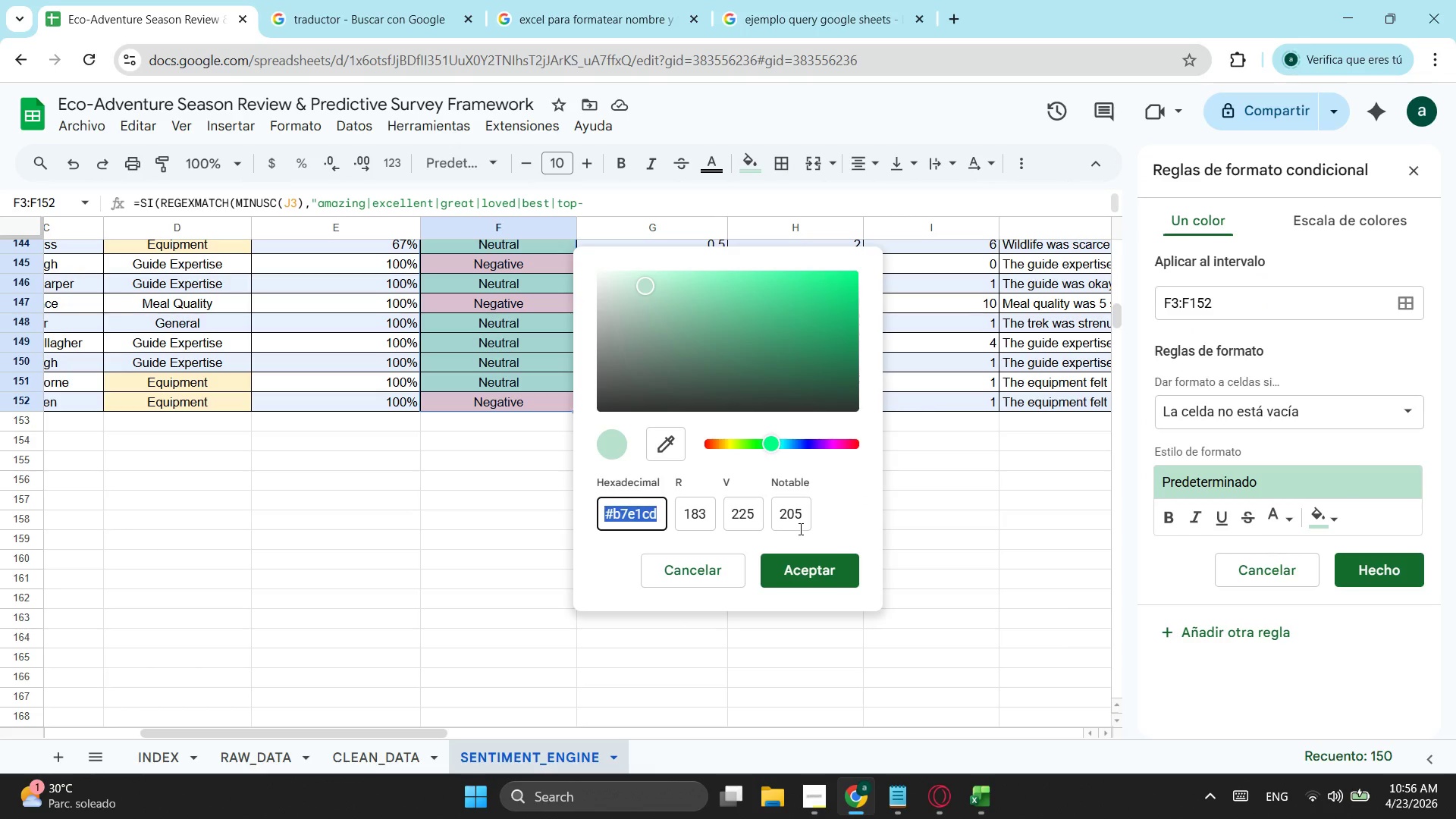 
wait(6.03)
 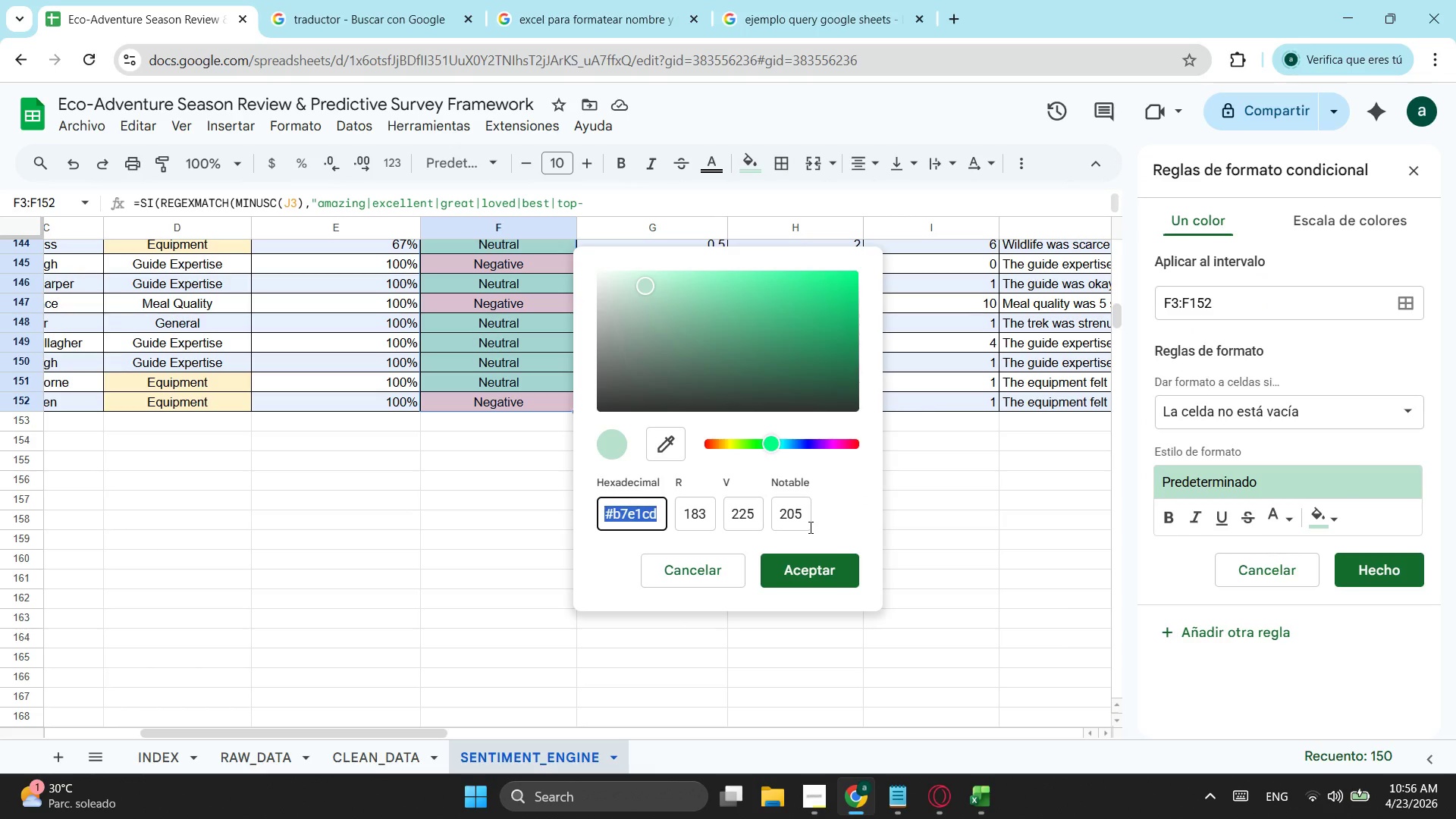 
type(d9ead3)
 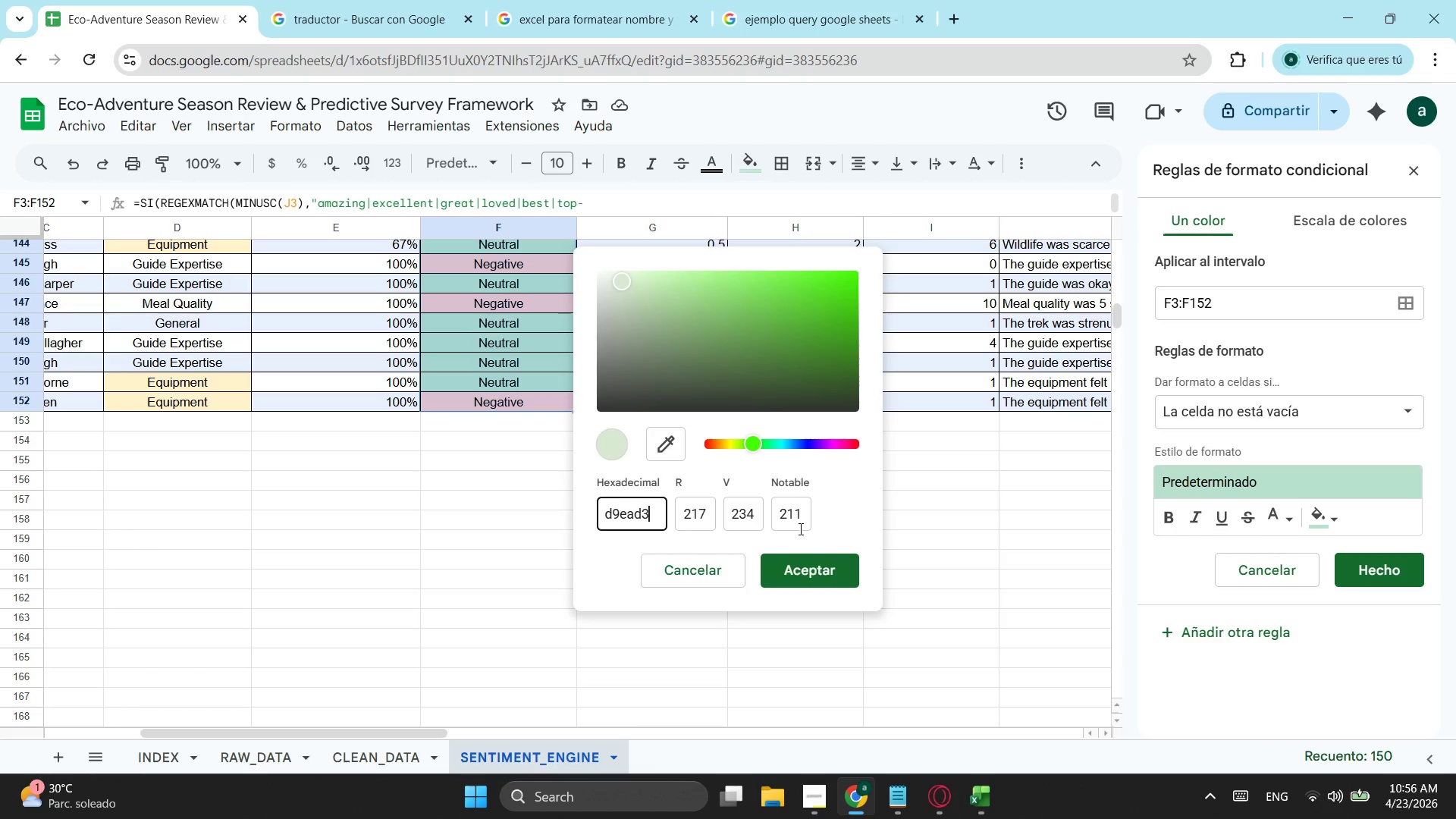 
key(Enter)
 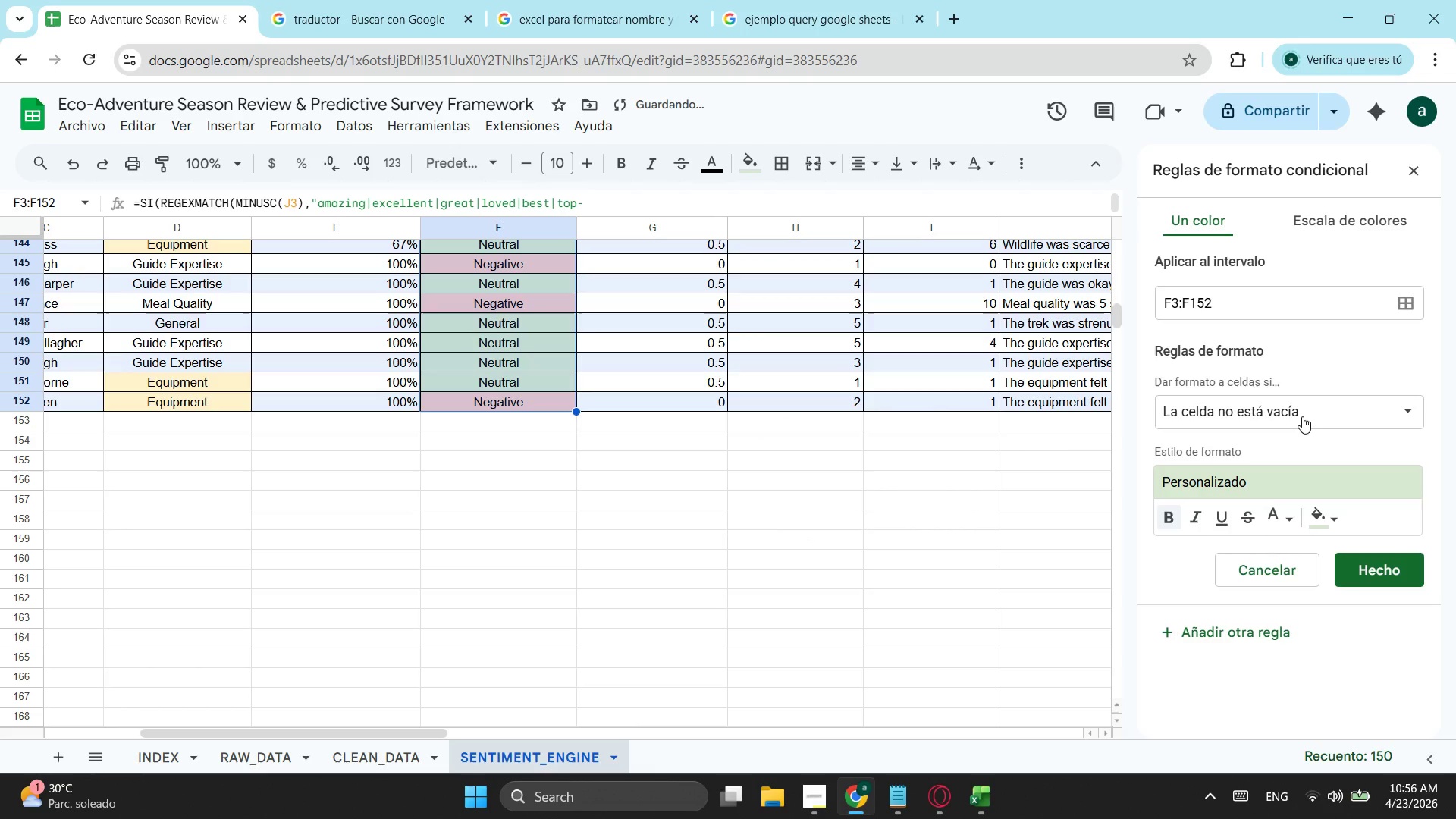 
left_click([1304, 408])
 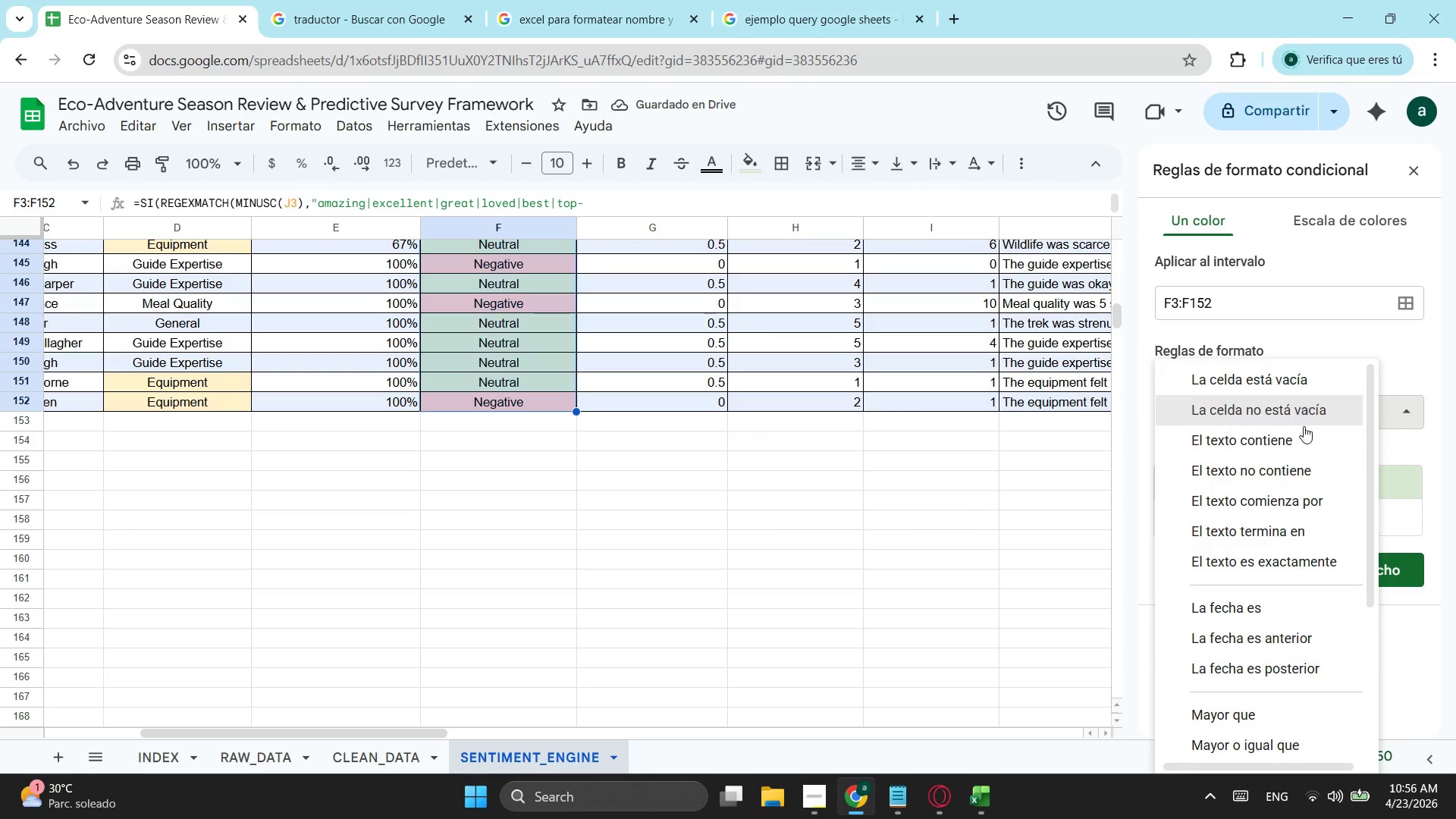 
scroll: coordinate [1298, 456], scroll_direction: down, amount: 11.0
 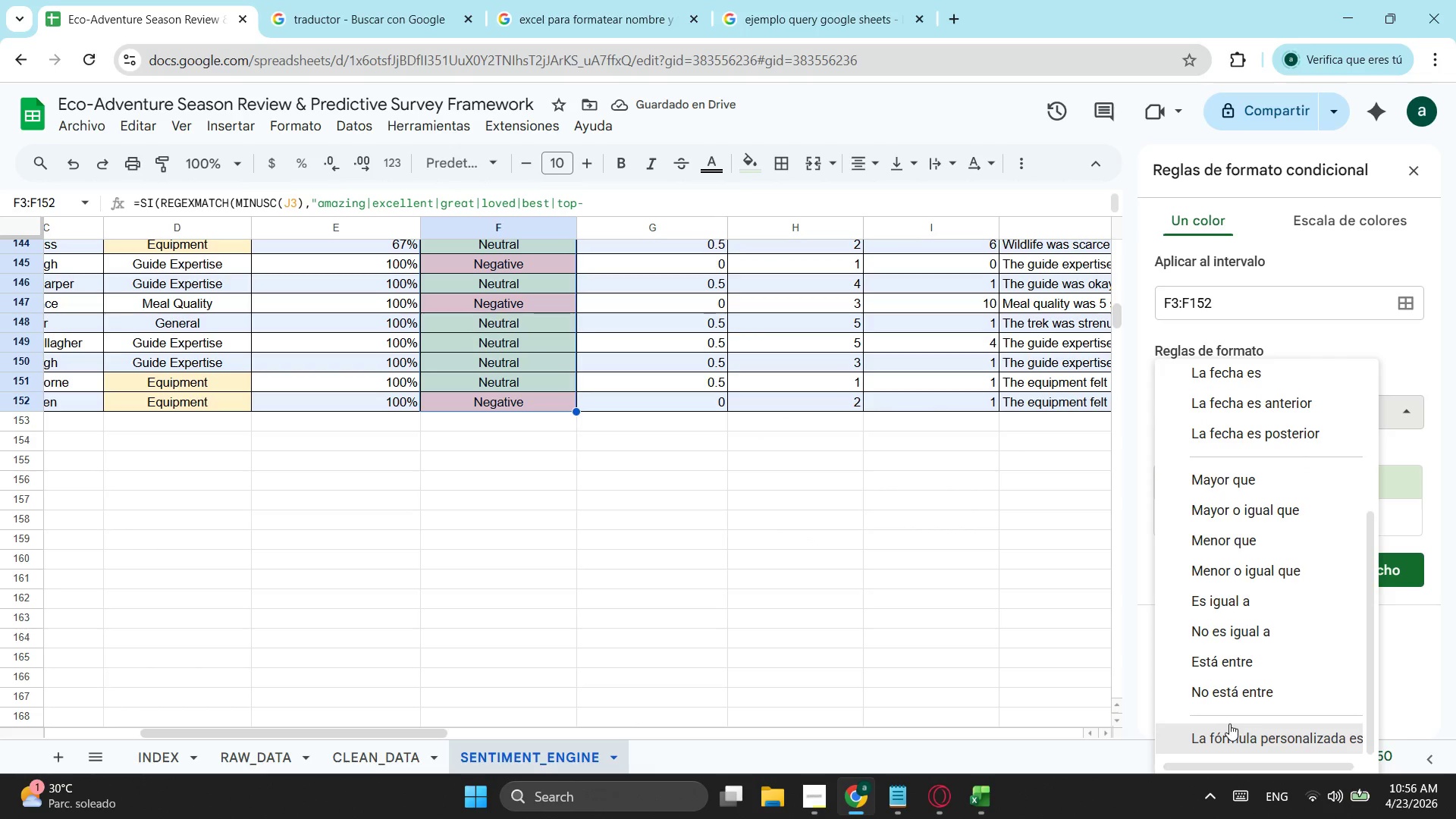 
left_click([1238, 733])
 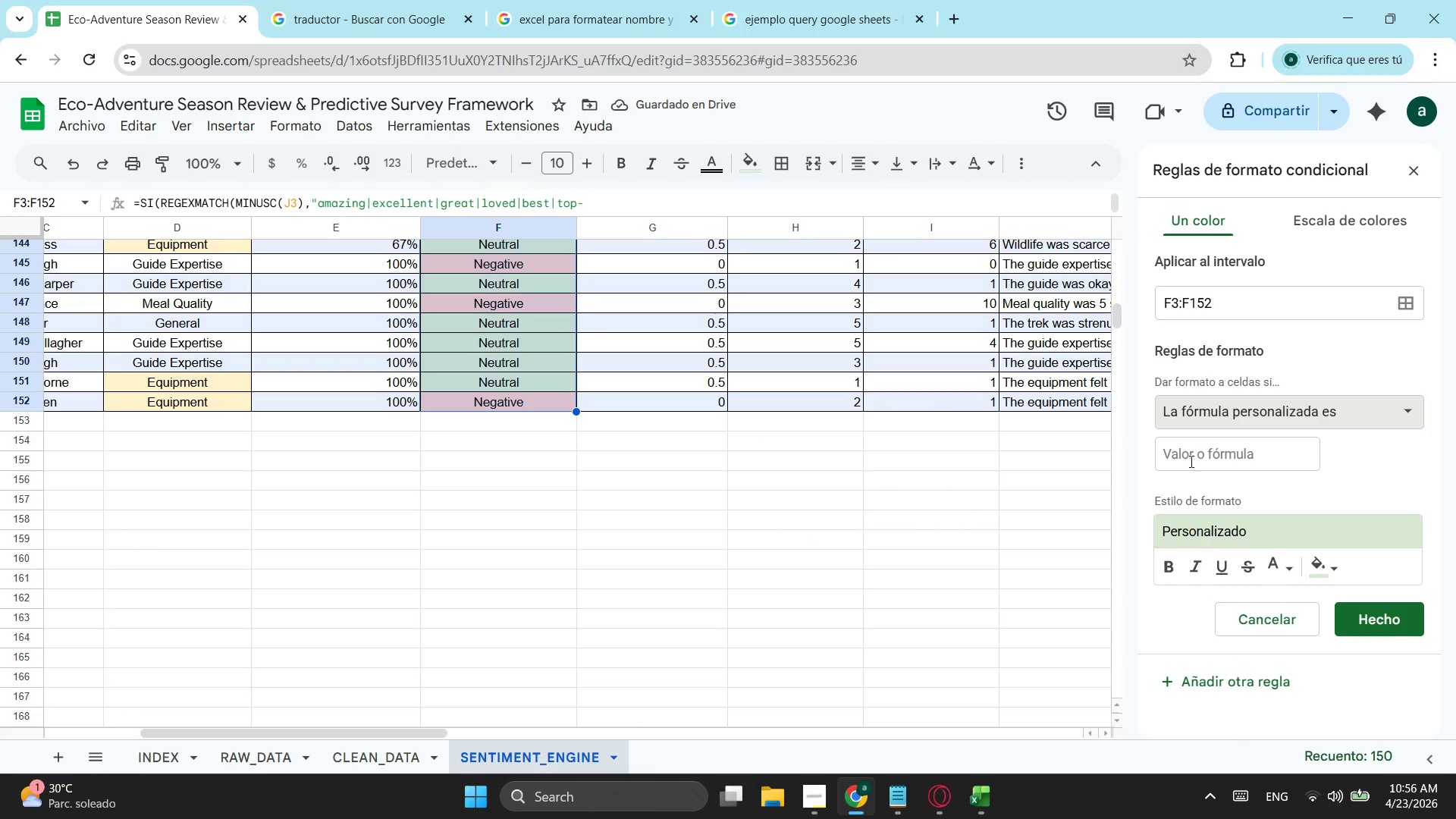 
left_click([1190, 461])
 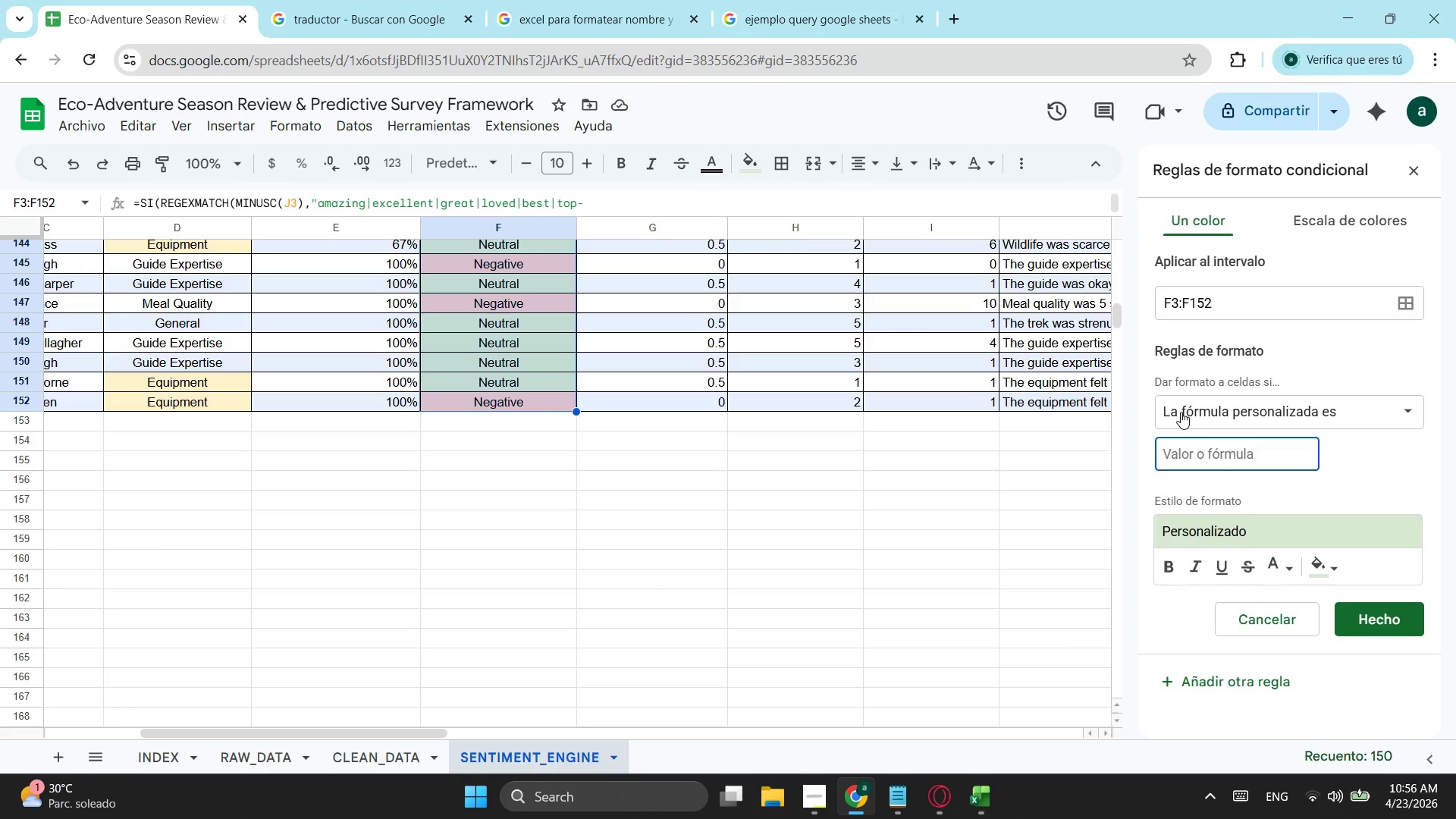 
type(=$f3="p)
key(Backspace)
type(Positive")
 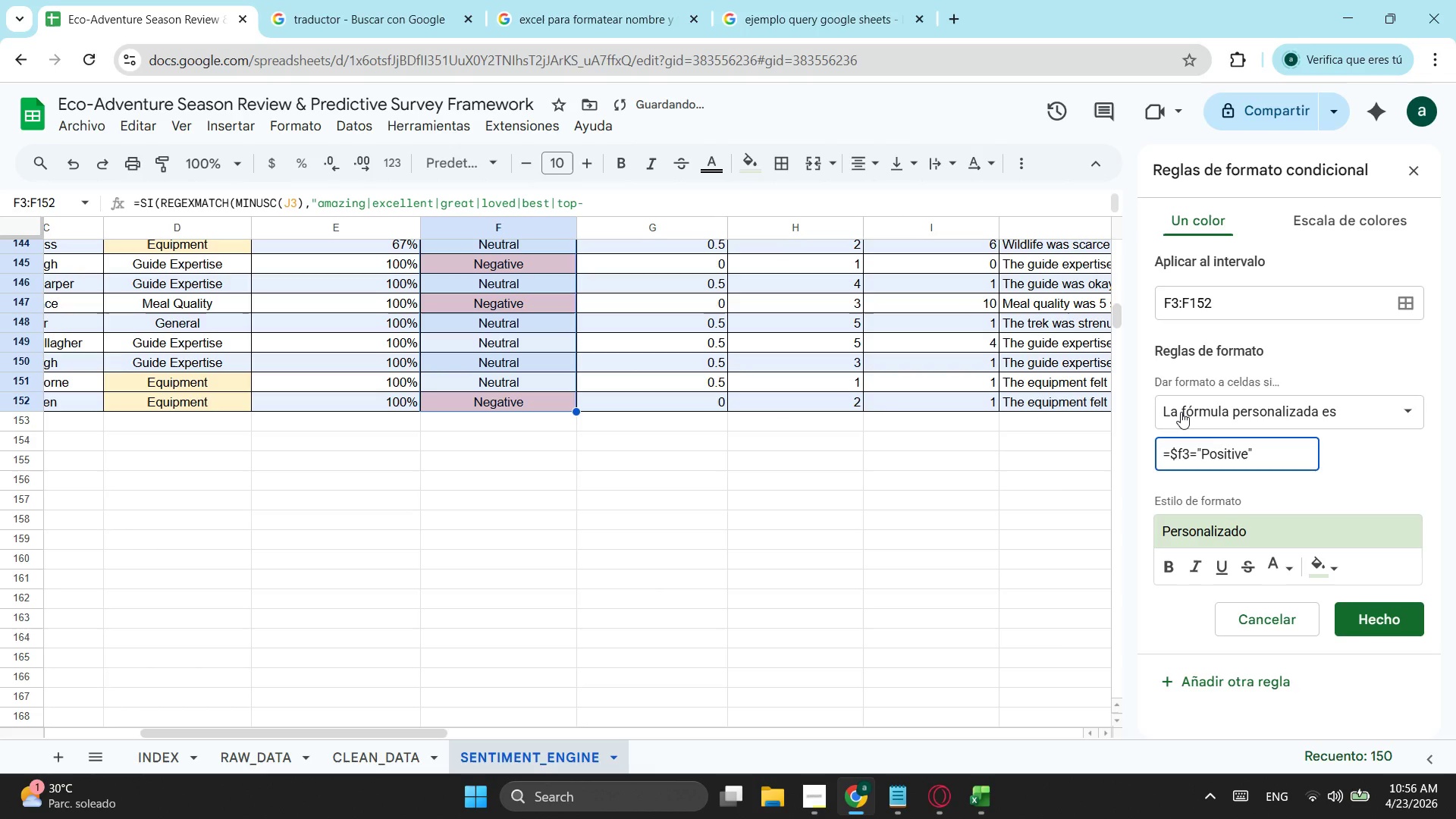 
scroll: coordinate [586, 432], scroll_direction: up, amount: 8.0
 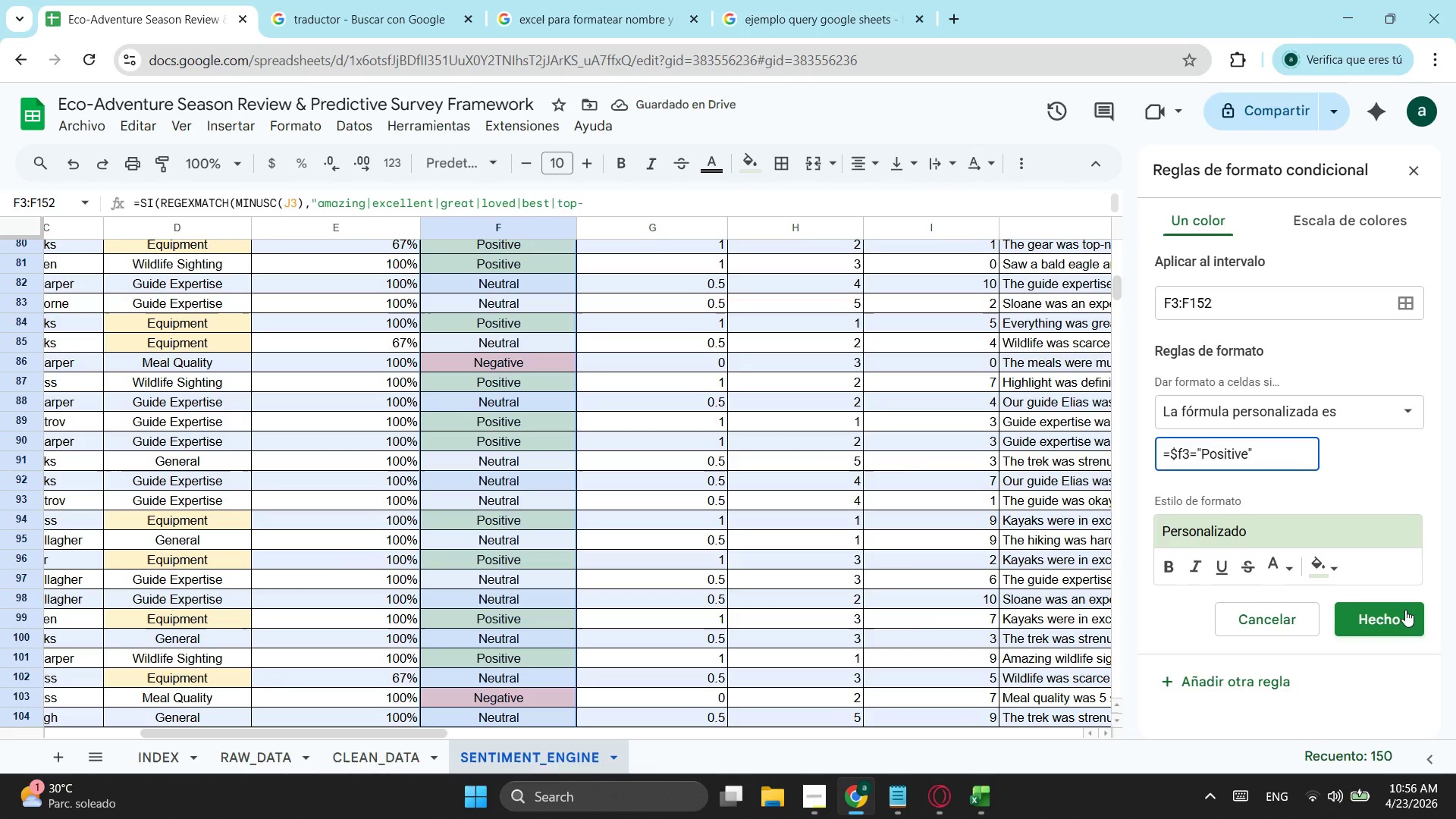 
left_click([1401, 610])
 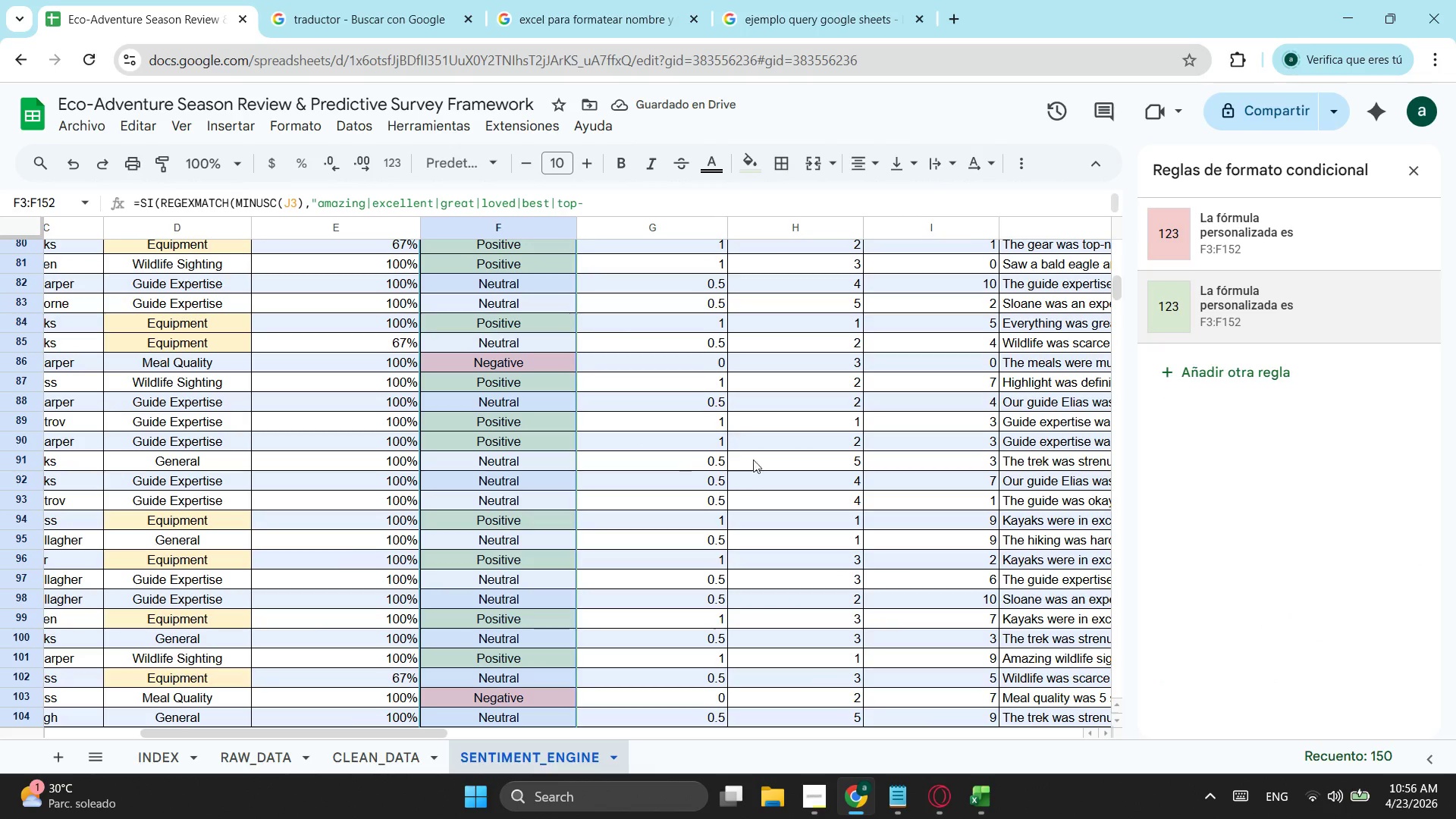 
left_click([744, 438])
 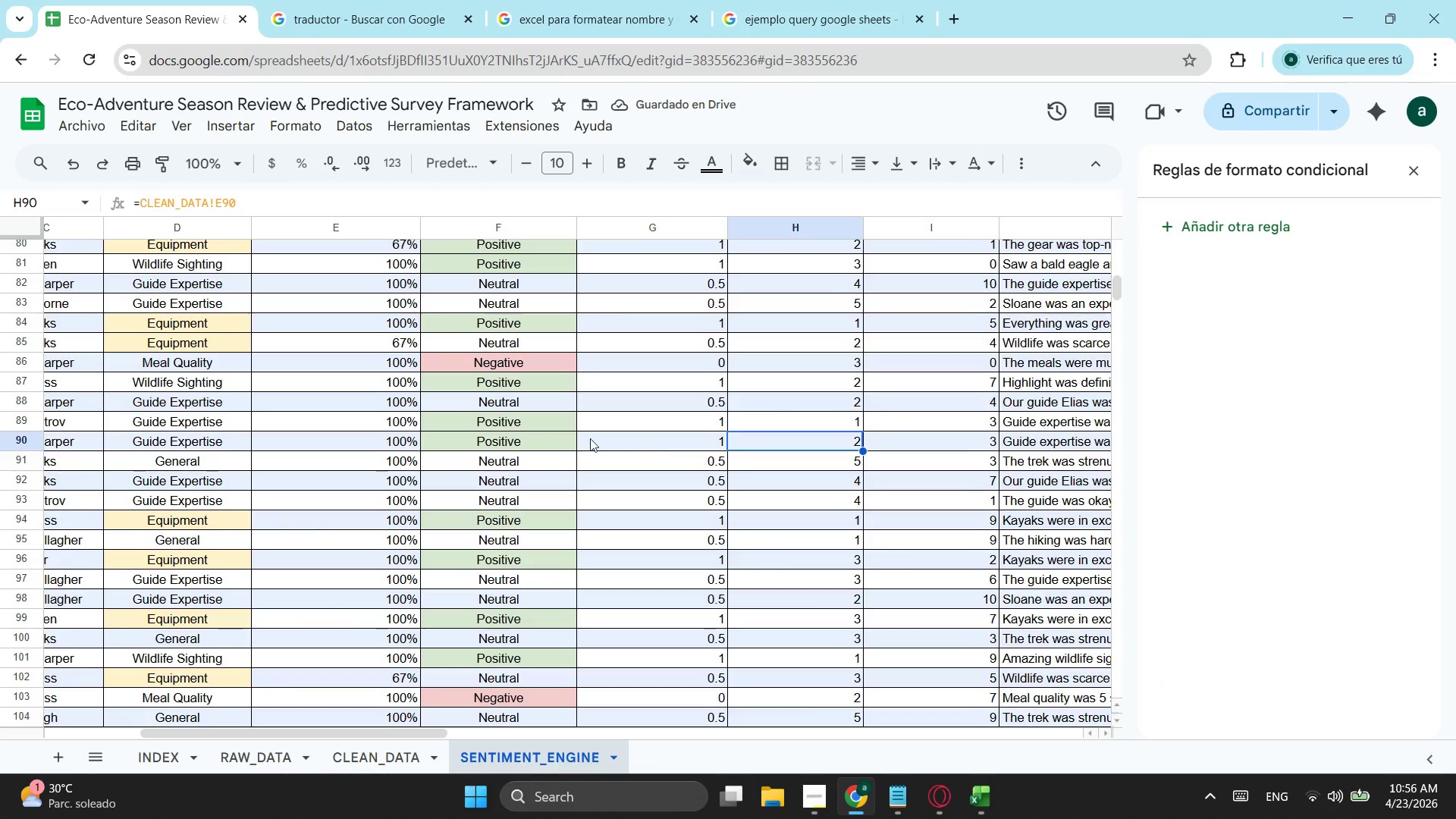 
scroll: coordinate [510, 432], scroll_direction: up, amount: 12.0
 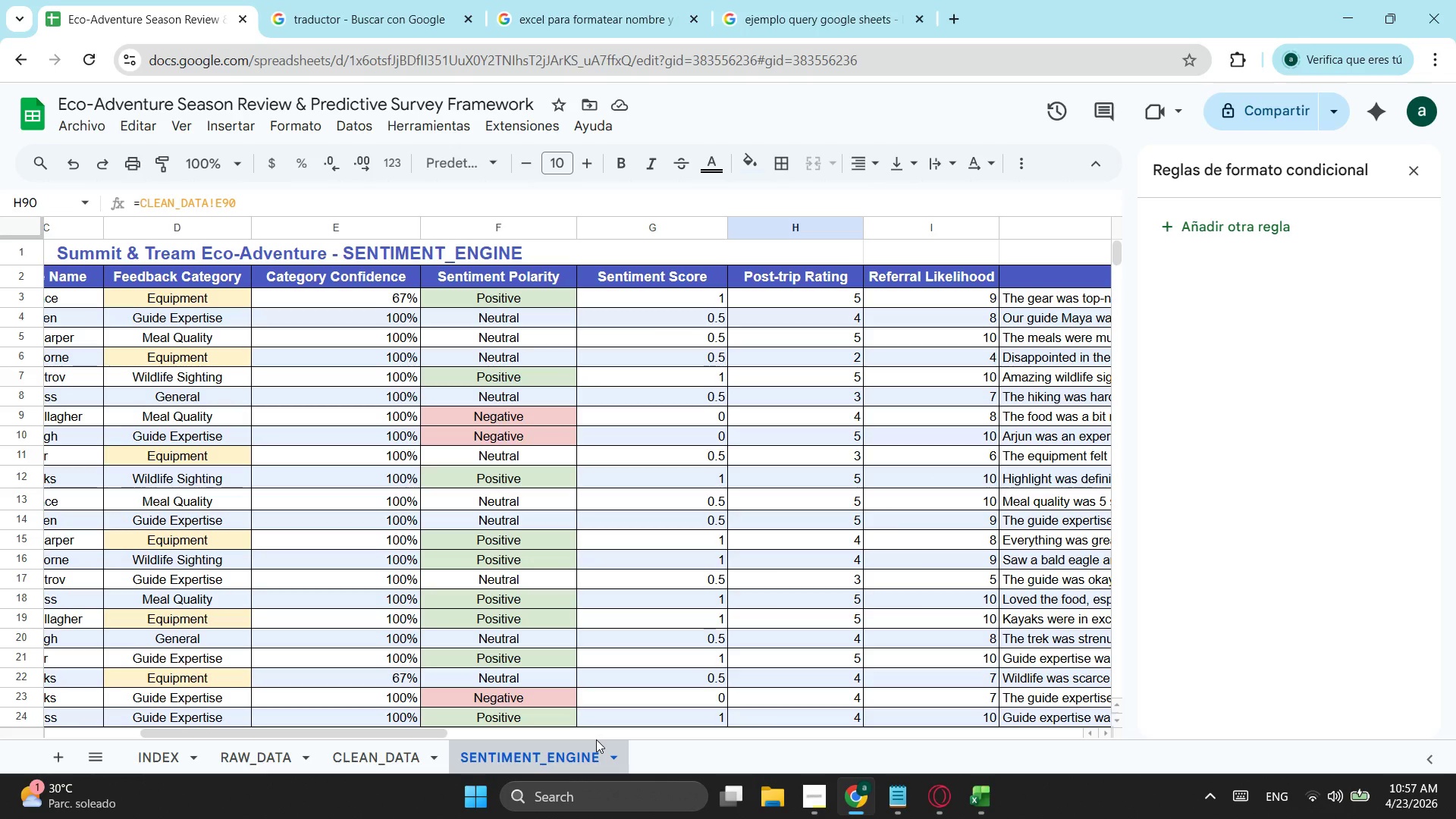 